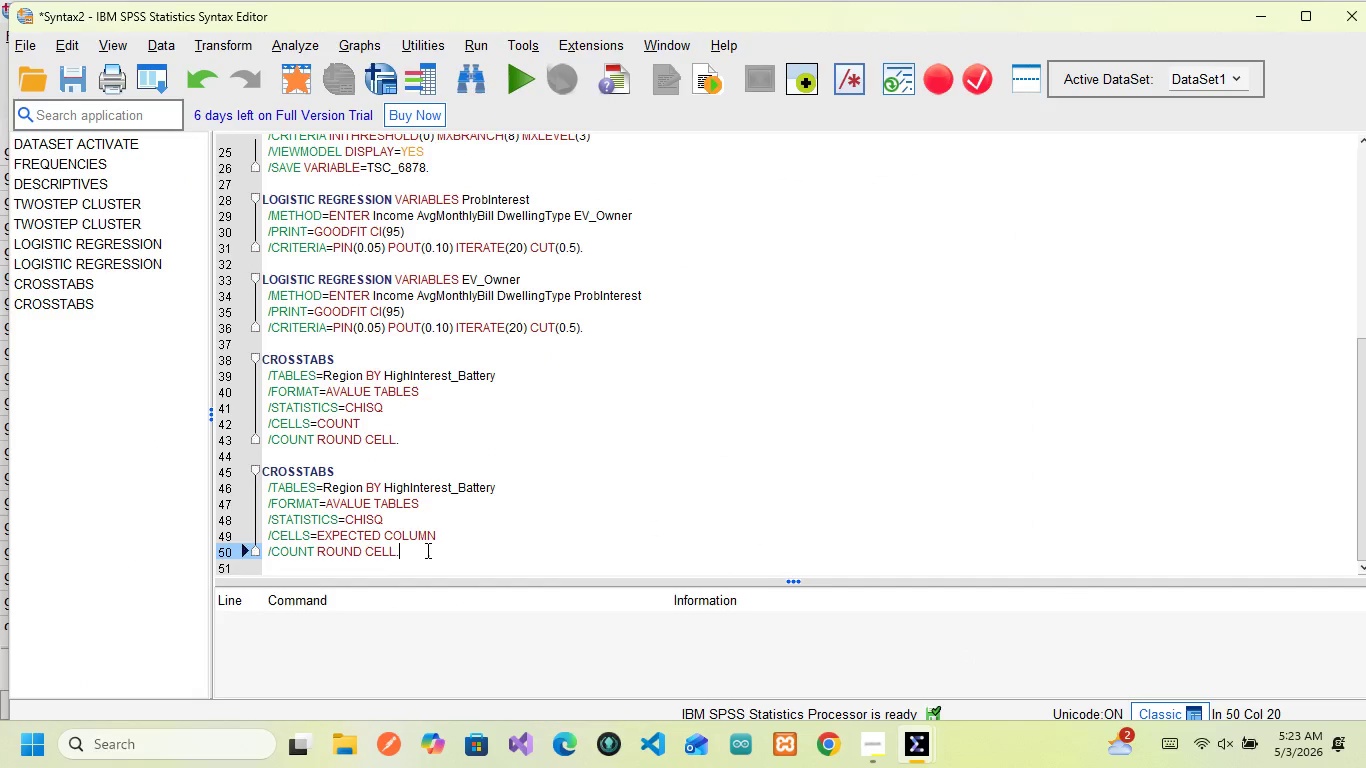 
left_click_drag(start_coordinate=[409, 552], to_coordinate=[252, 469])
 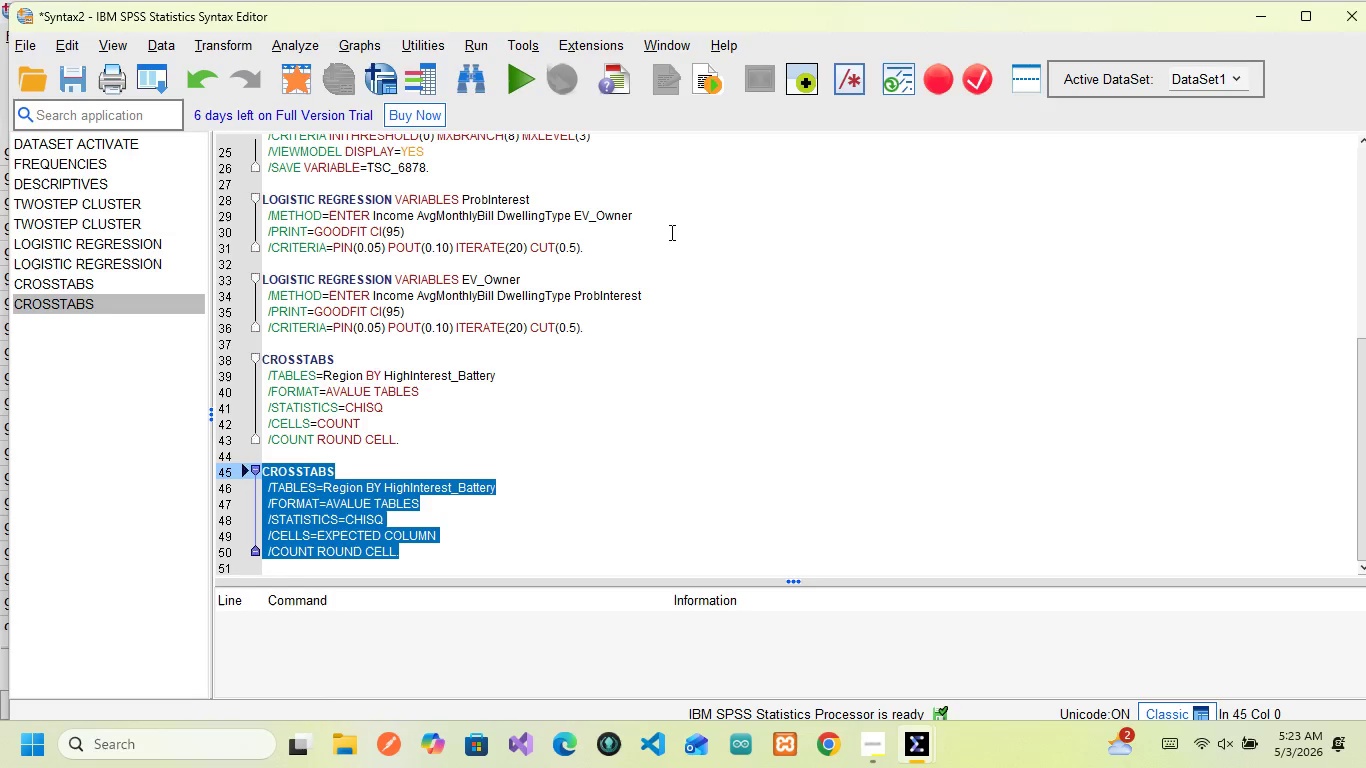 
left_click([512, 92])
 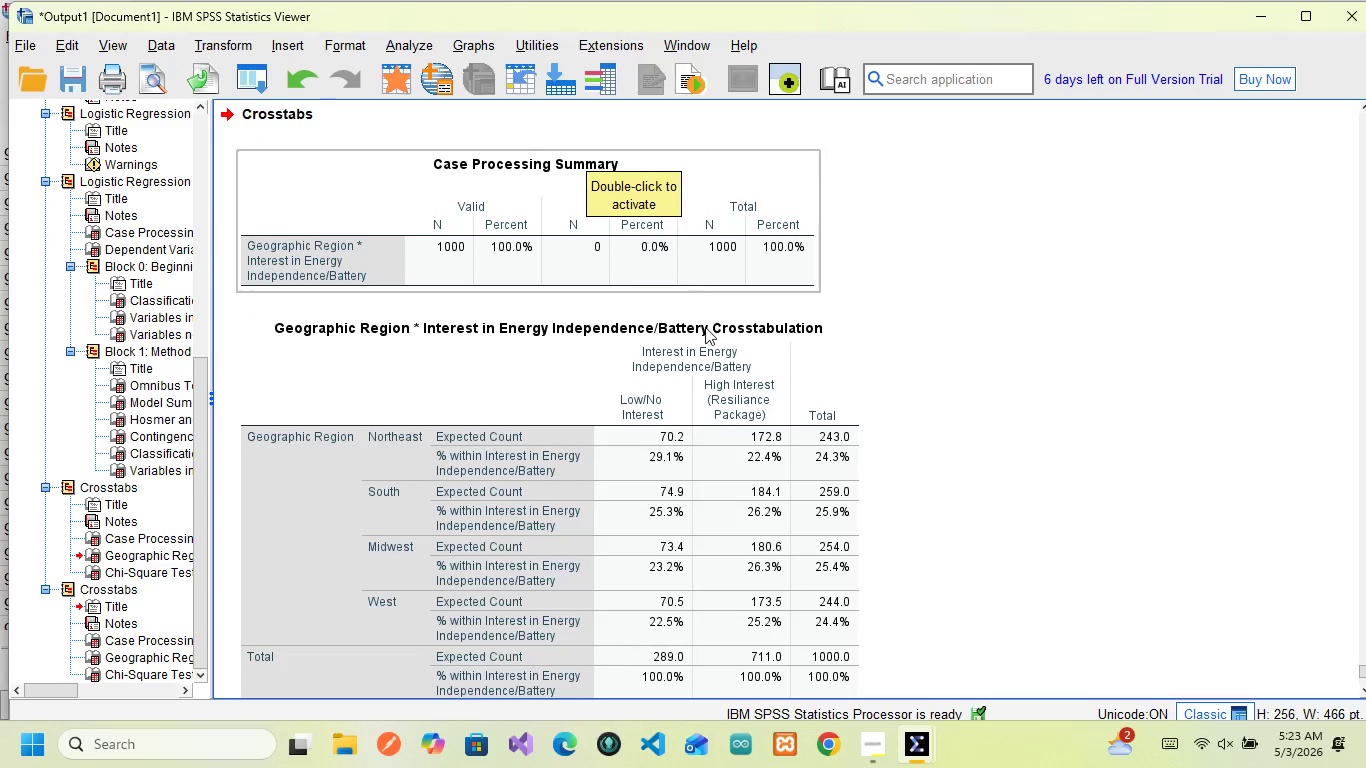 
scroll: coordinate [721, 443], scroll_direction: none, amount: 0.0
 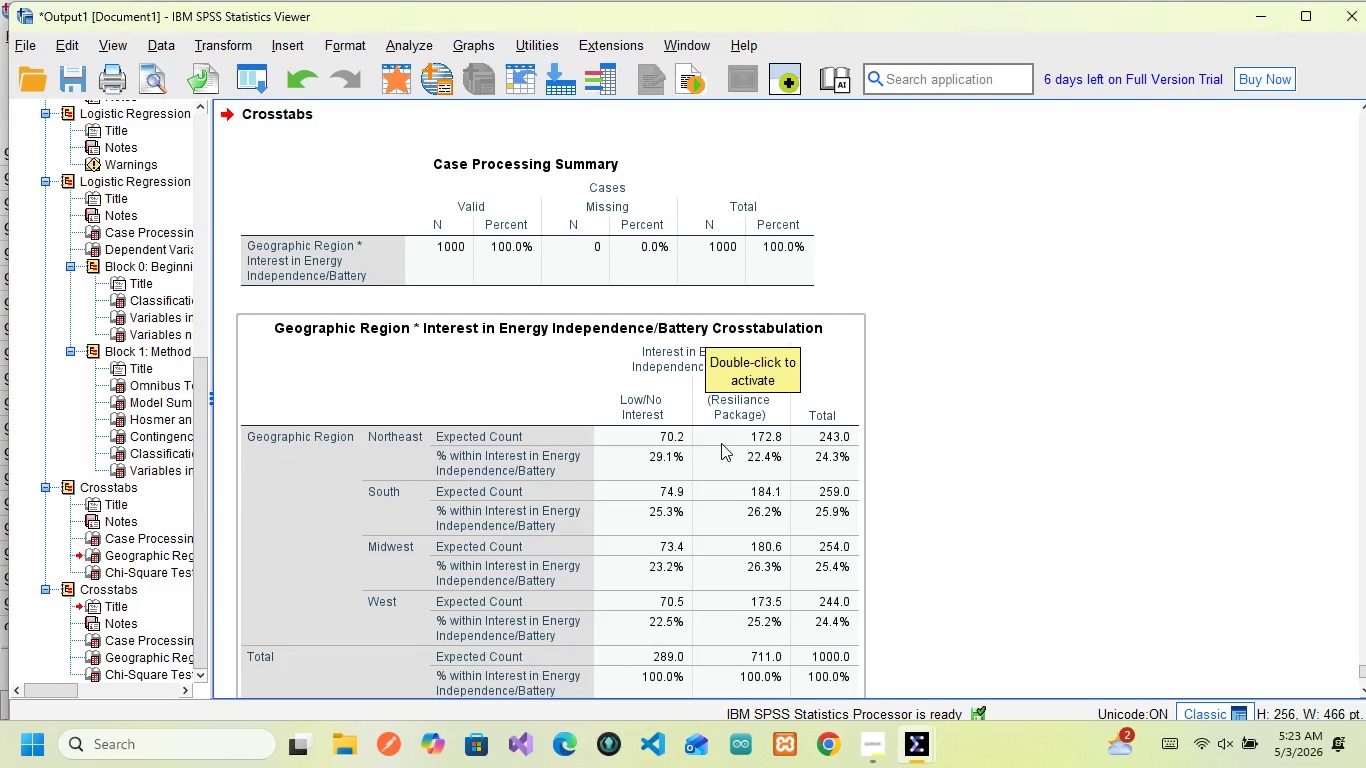 
scroll: coordinate [721, 443], scroll_direction: up, amount: 4.0
 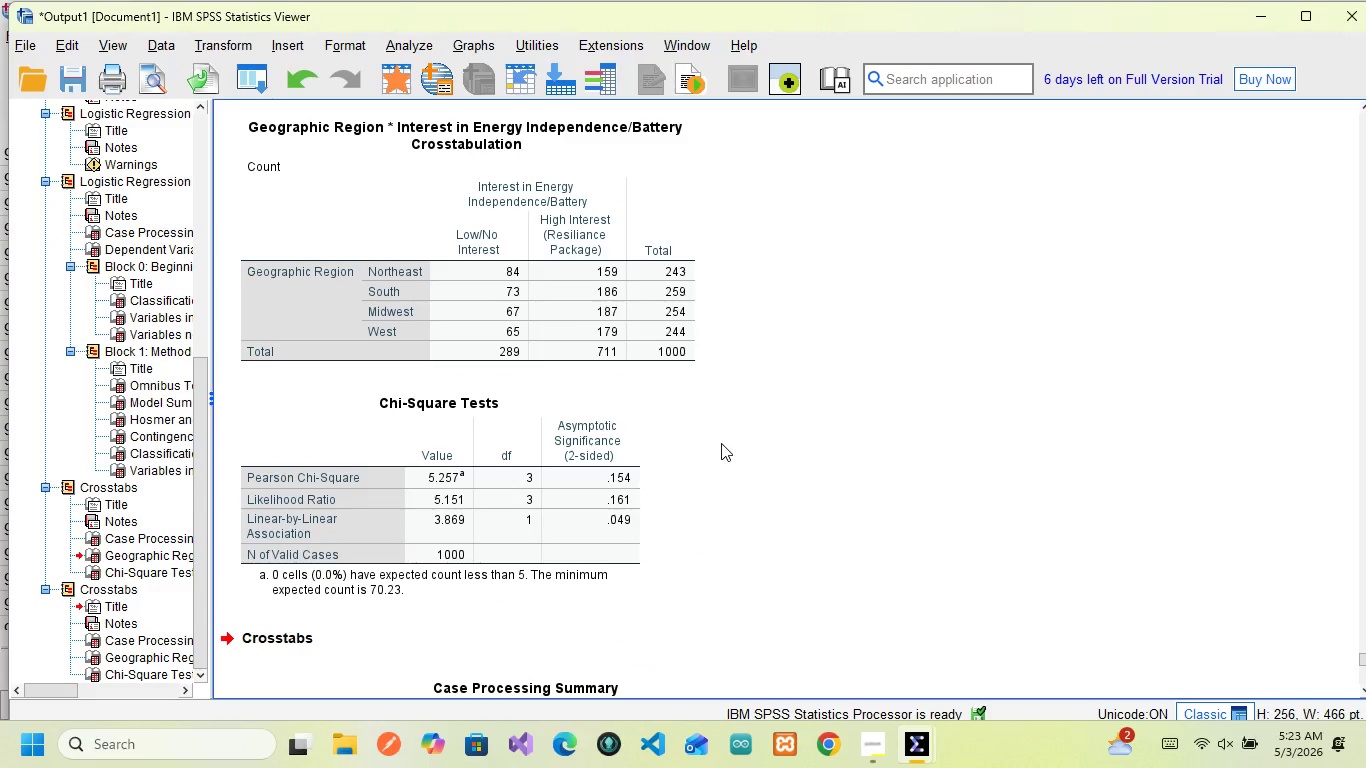 
scroll: coordinate [721, 443], scroll_direction: down, amount: 9.0
 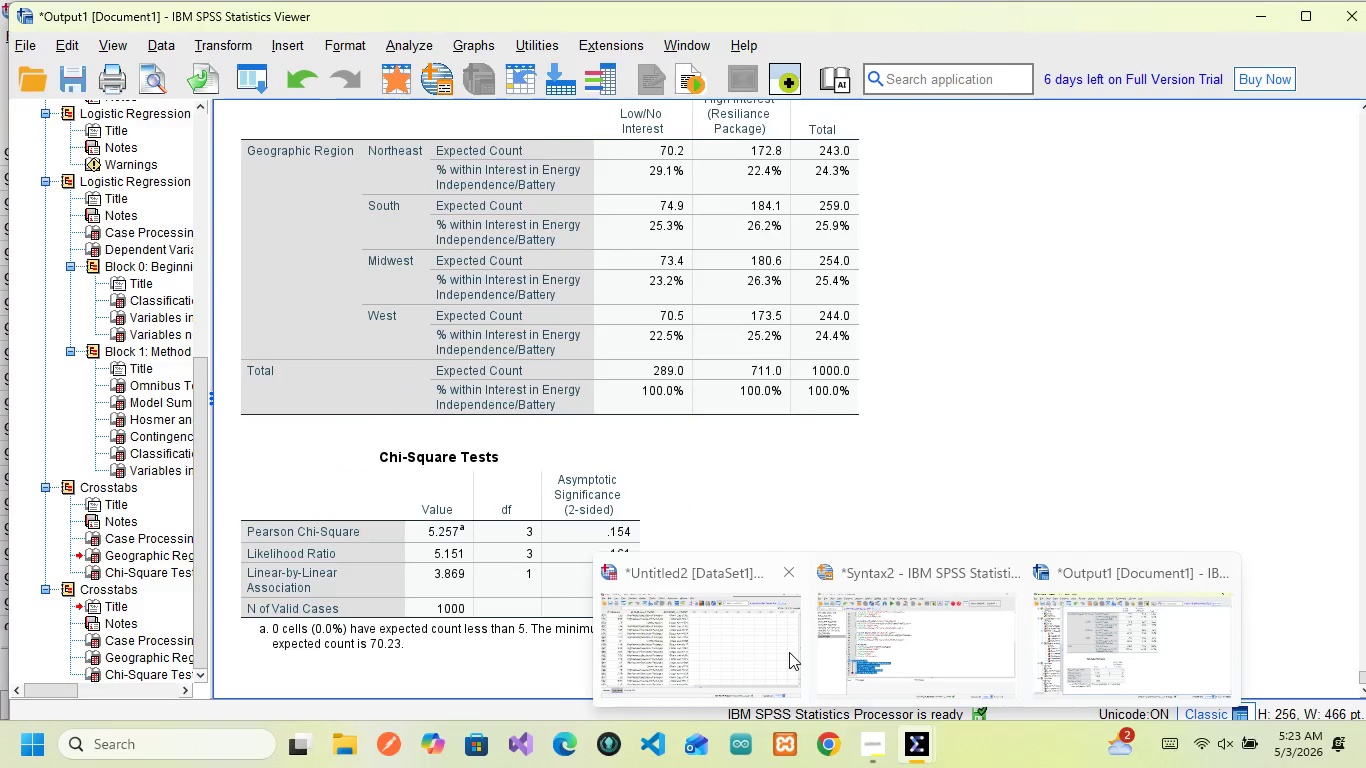 
left_click([714, 642])
 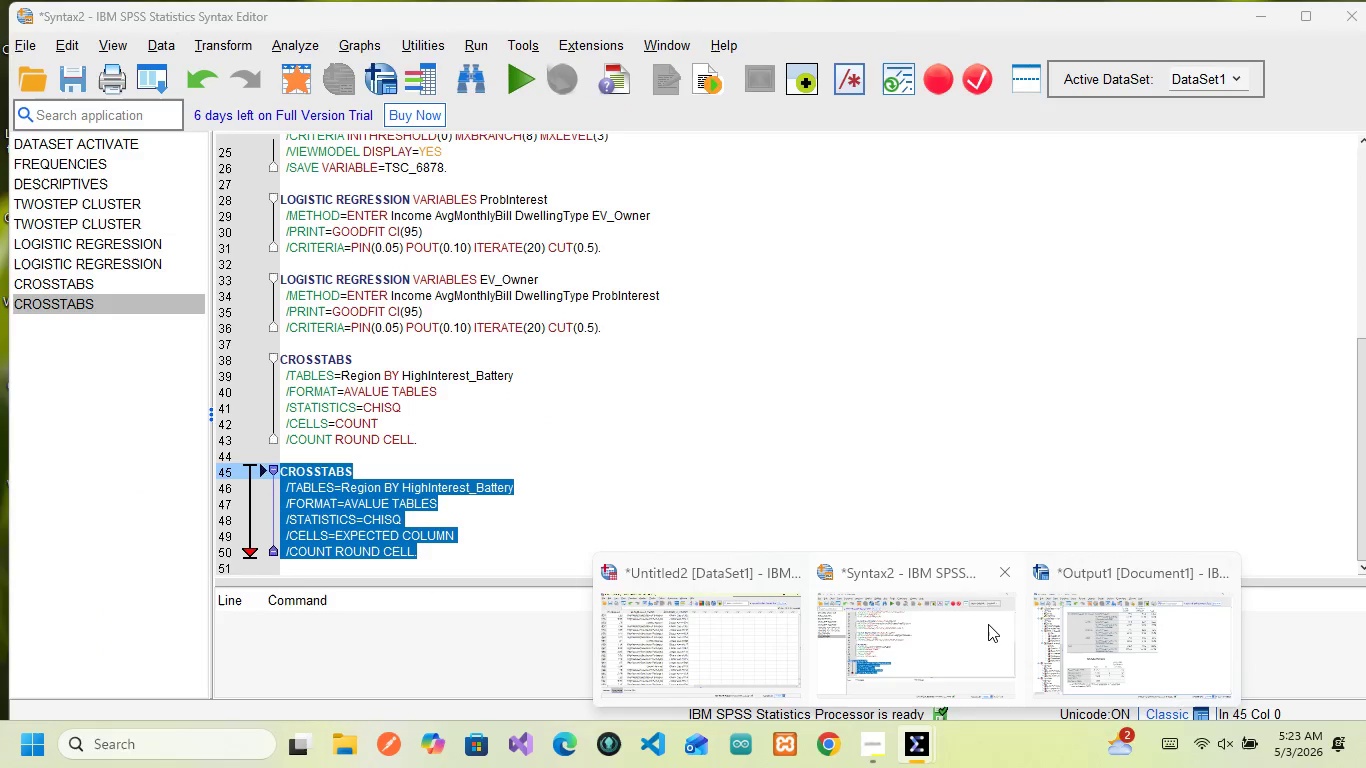 
left_click([893, 644])
 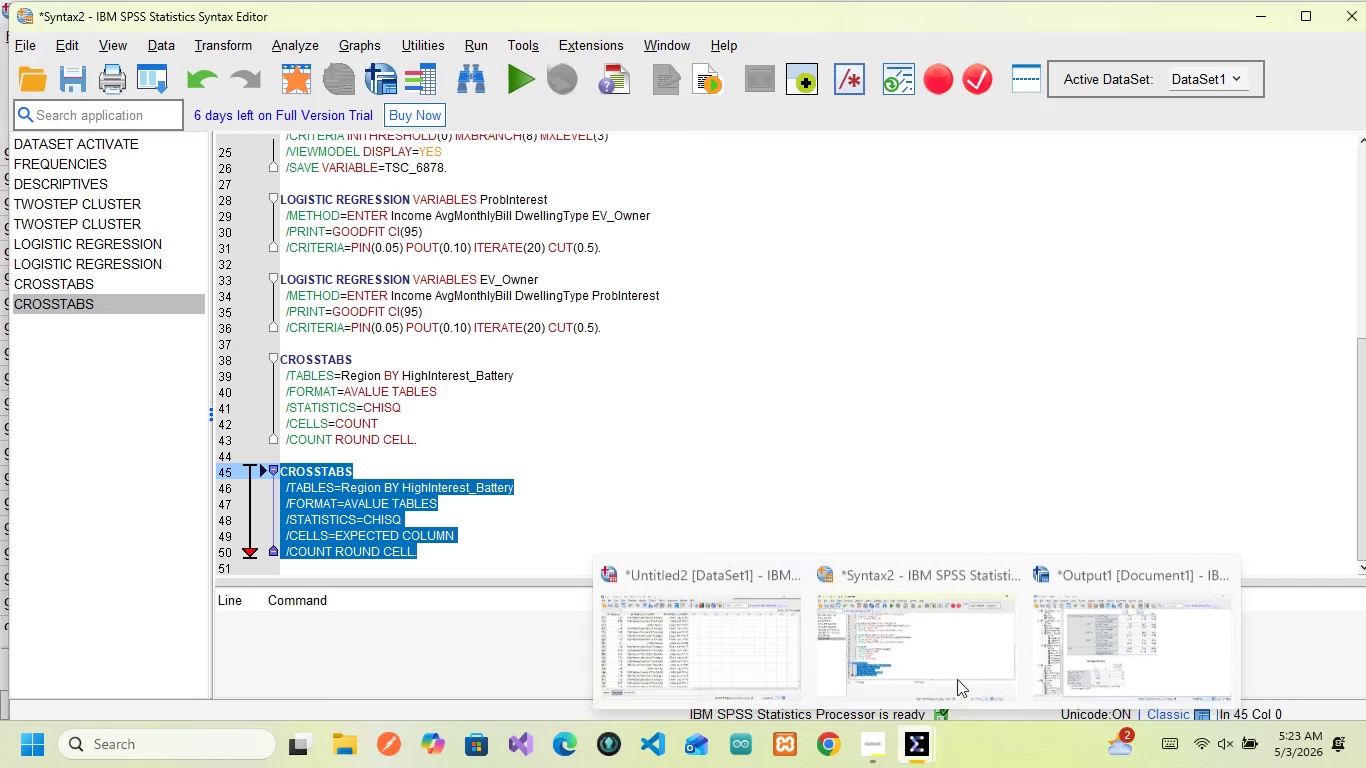 
left_click([1092, 631])
 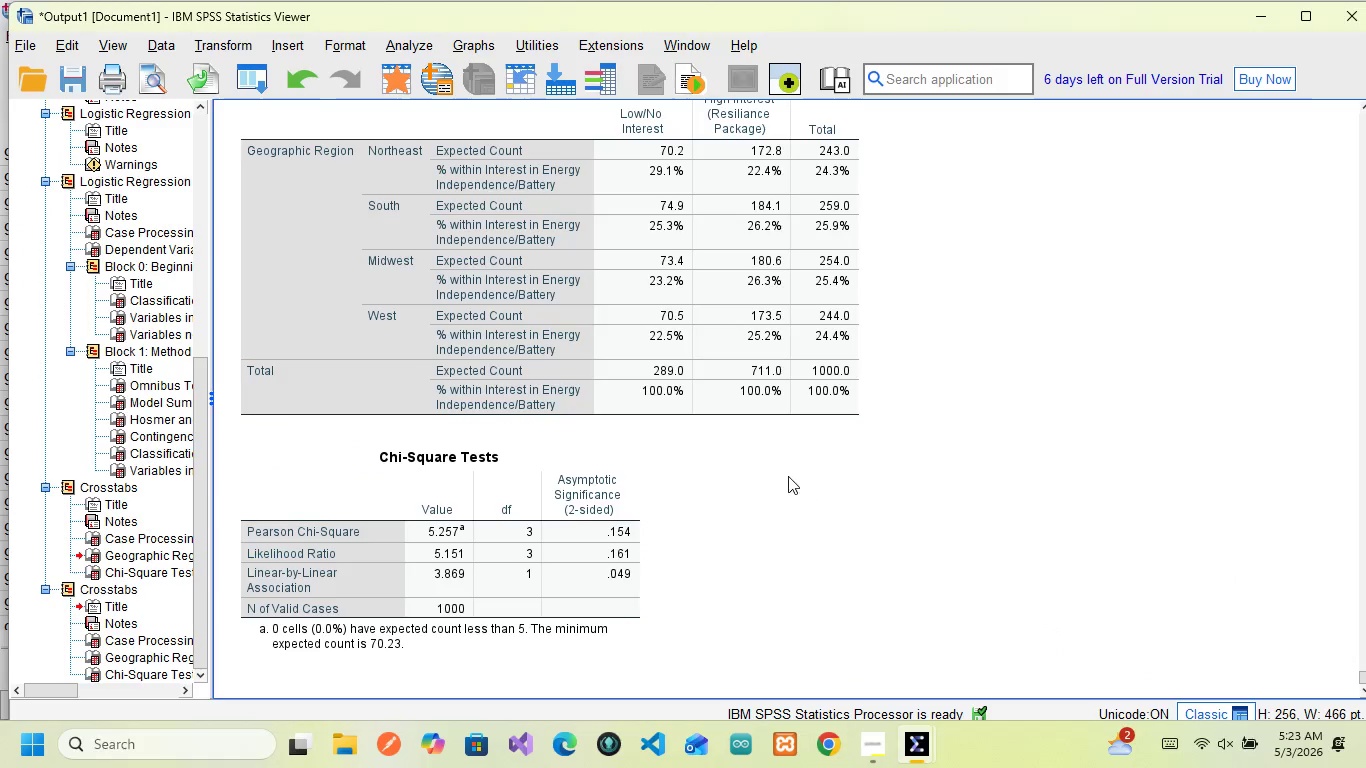 
scroll: coordinate [788, 476], scroll_direction: up, amount: 3.0
 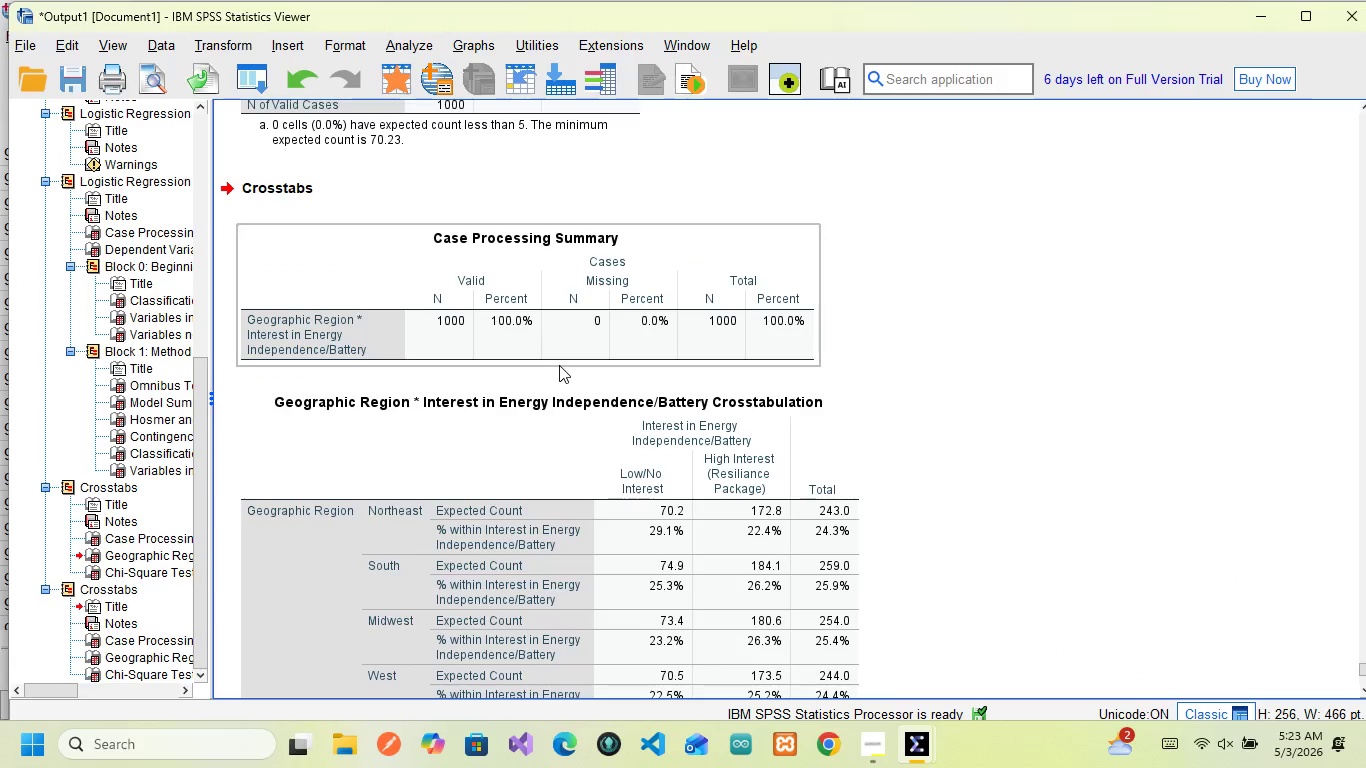 
scroll: coordinate [559, 365], scroll_direction: down, amount: 1.0
 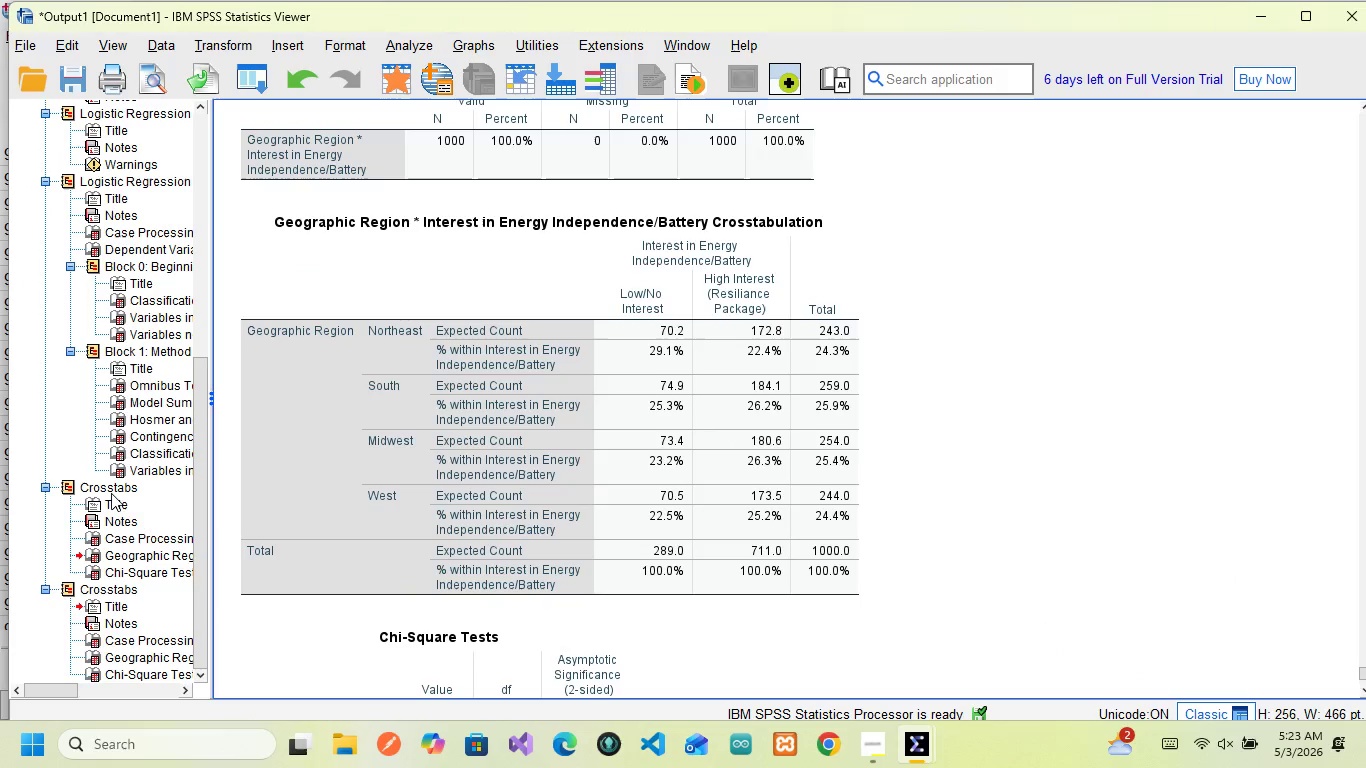 
left_click([109, 491])
 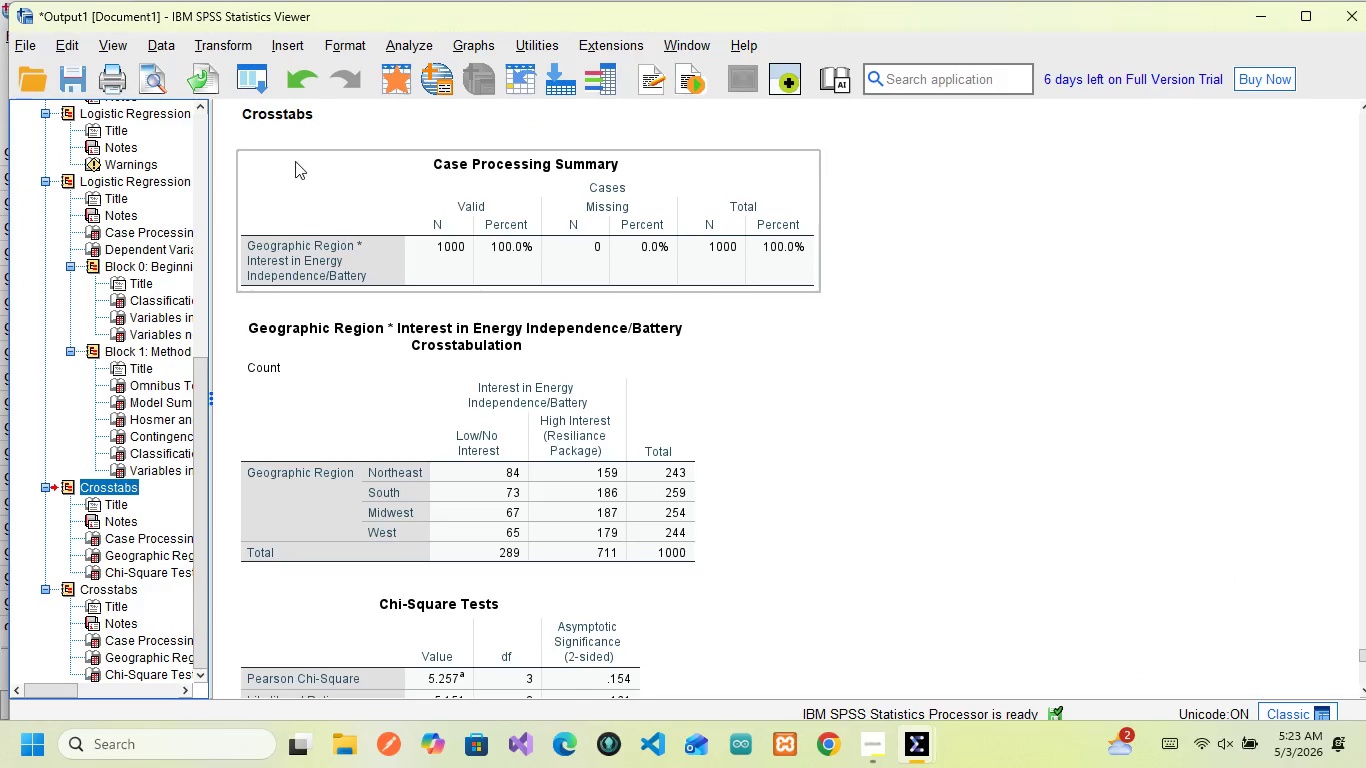 
left_click([272, 118])
 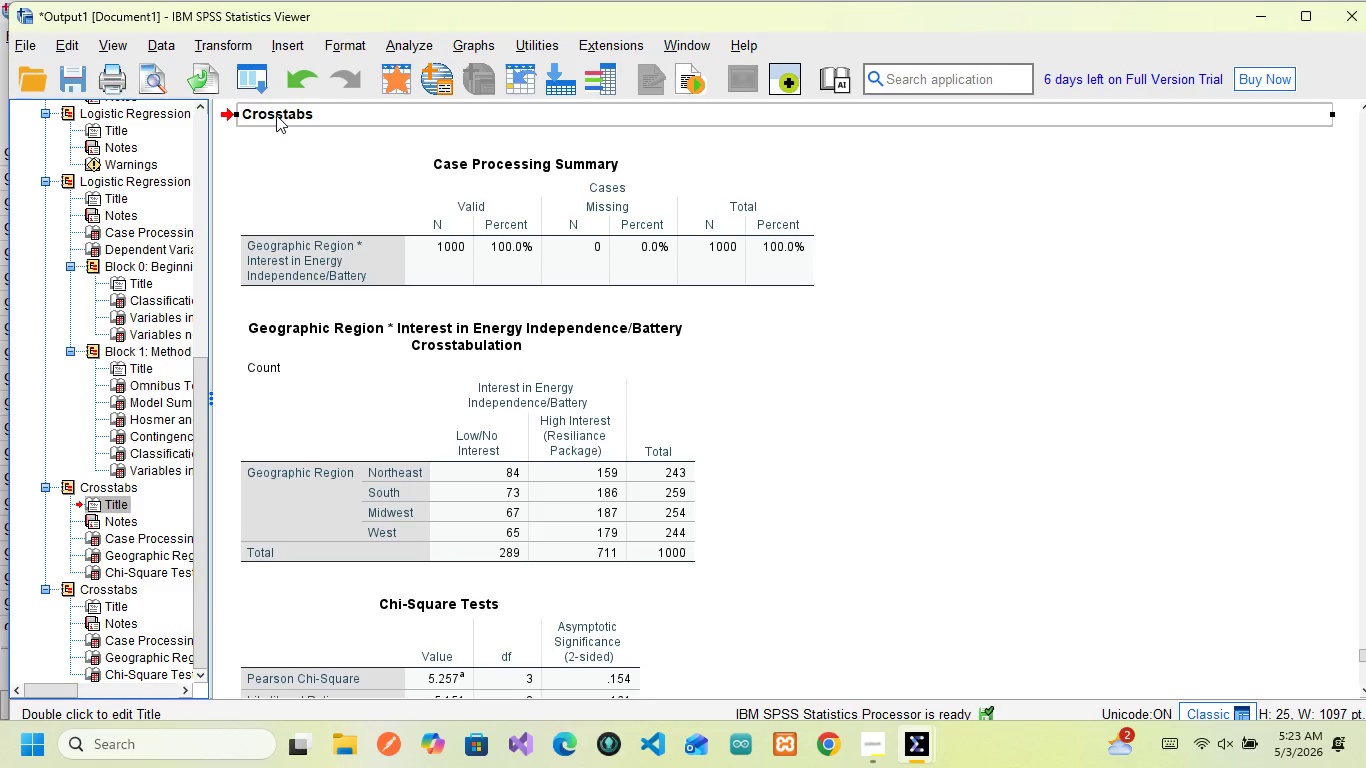 
right_click([276, 115])
 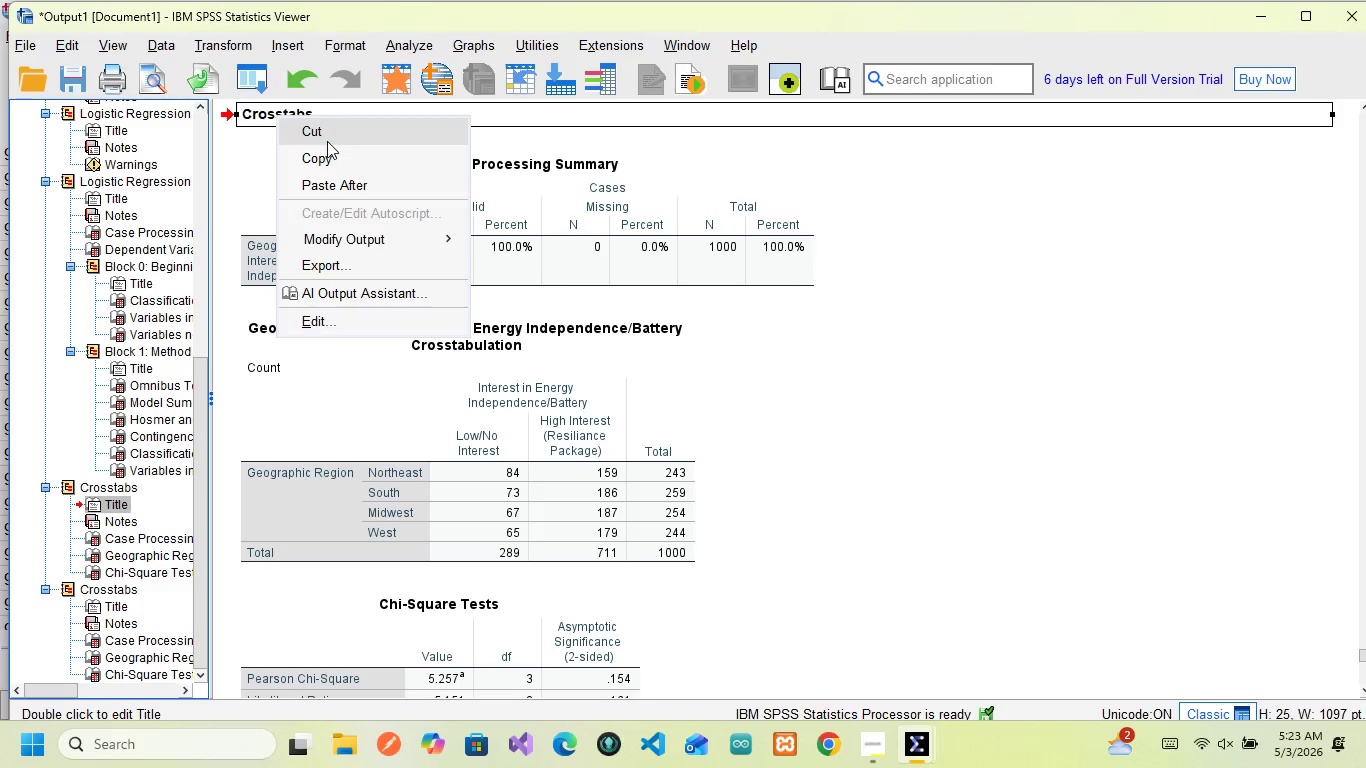 
left_click([323, 134])
 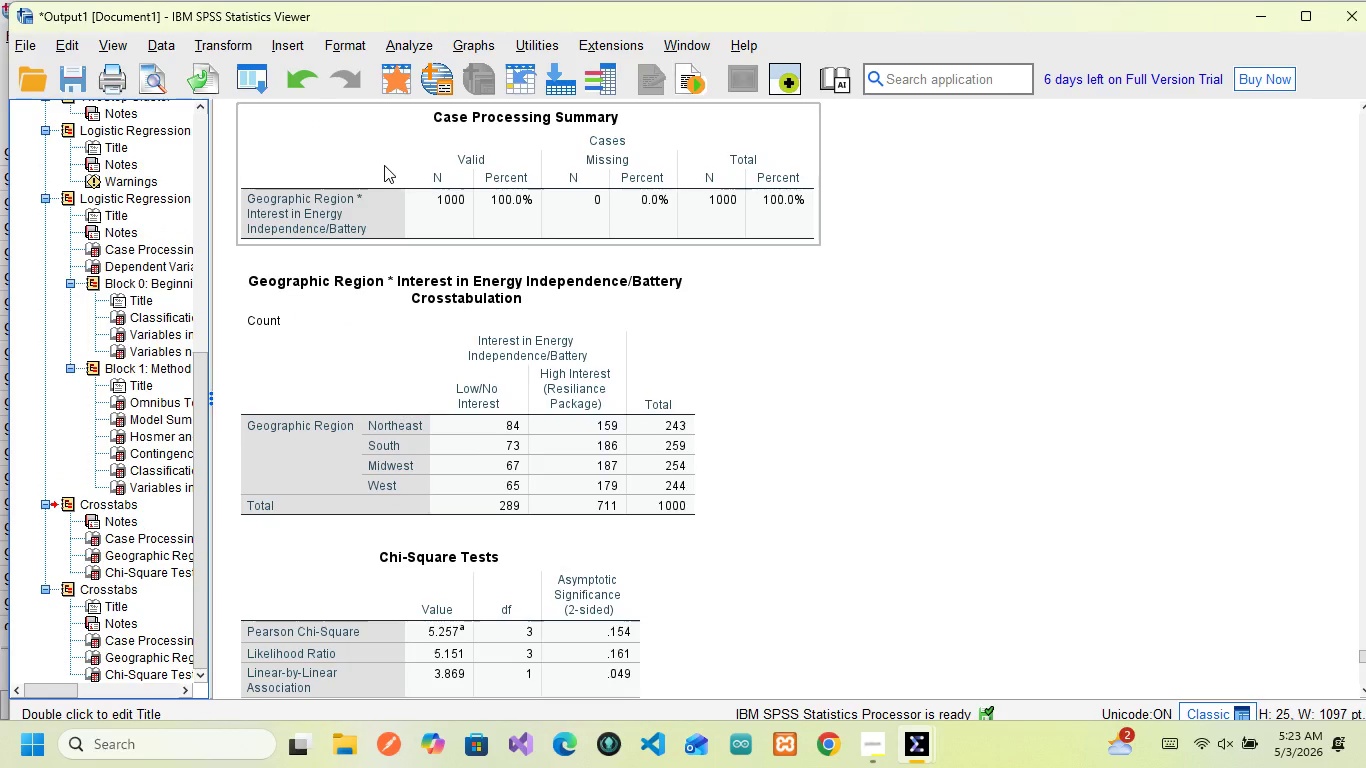 
right_click([384, 165])
 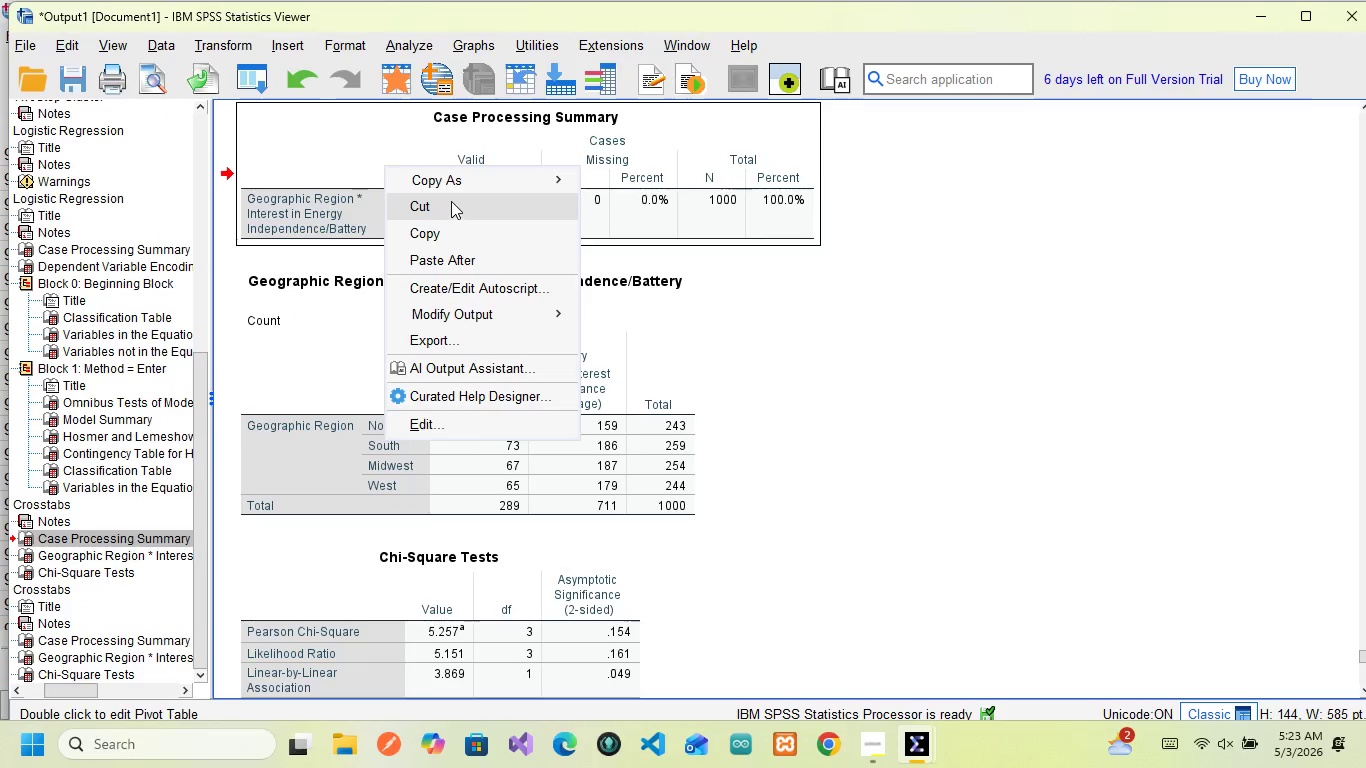 
left_click([451, 205])
 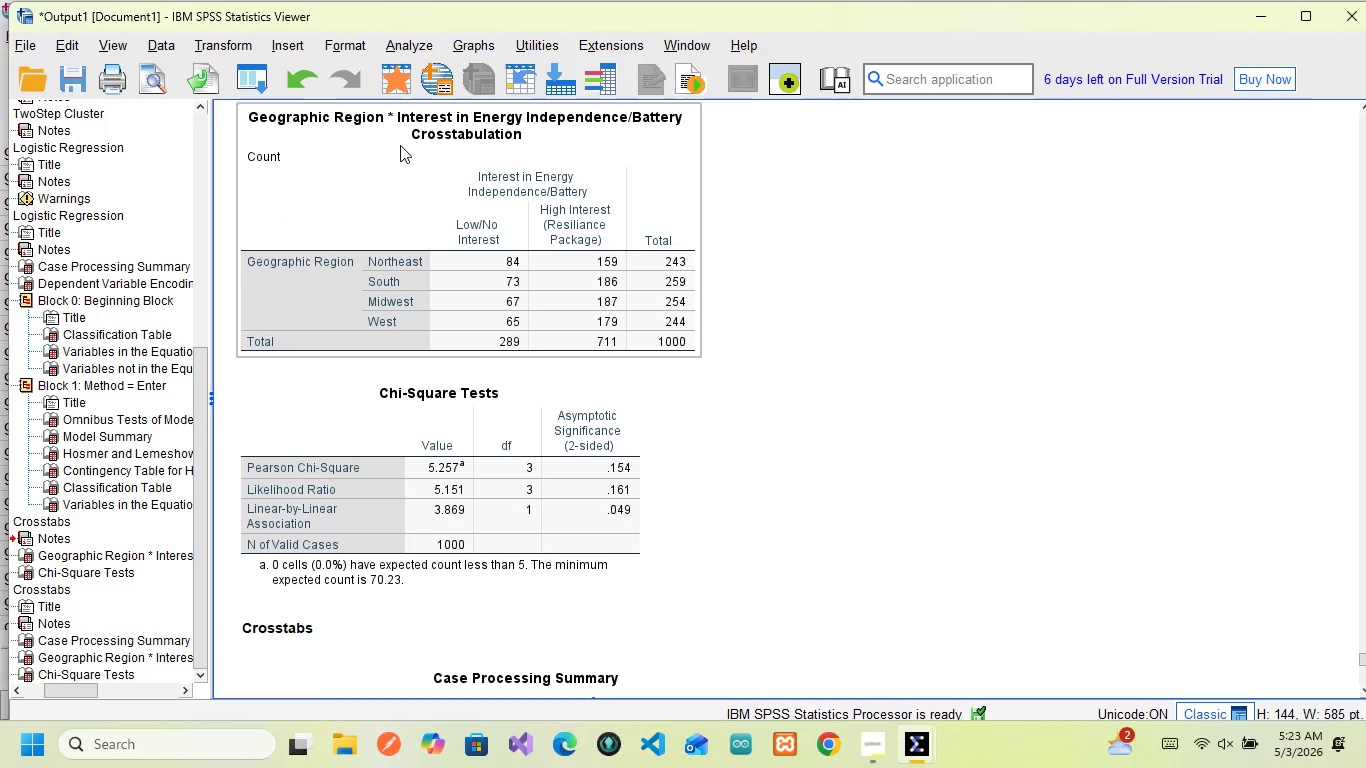 
right_click([398, 143])
 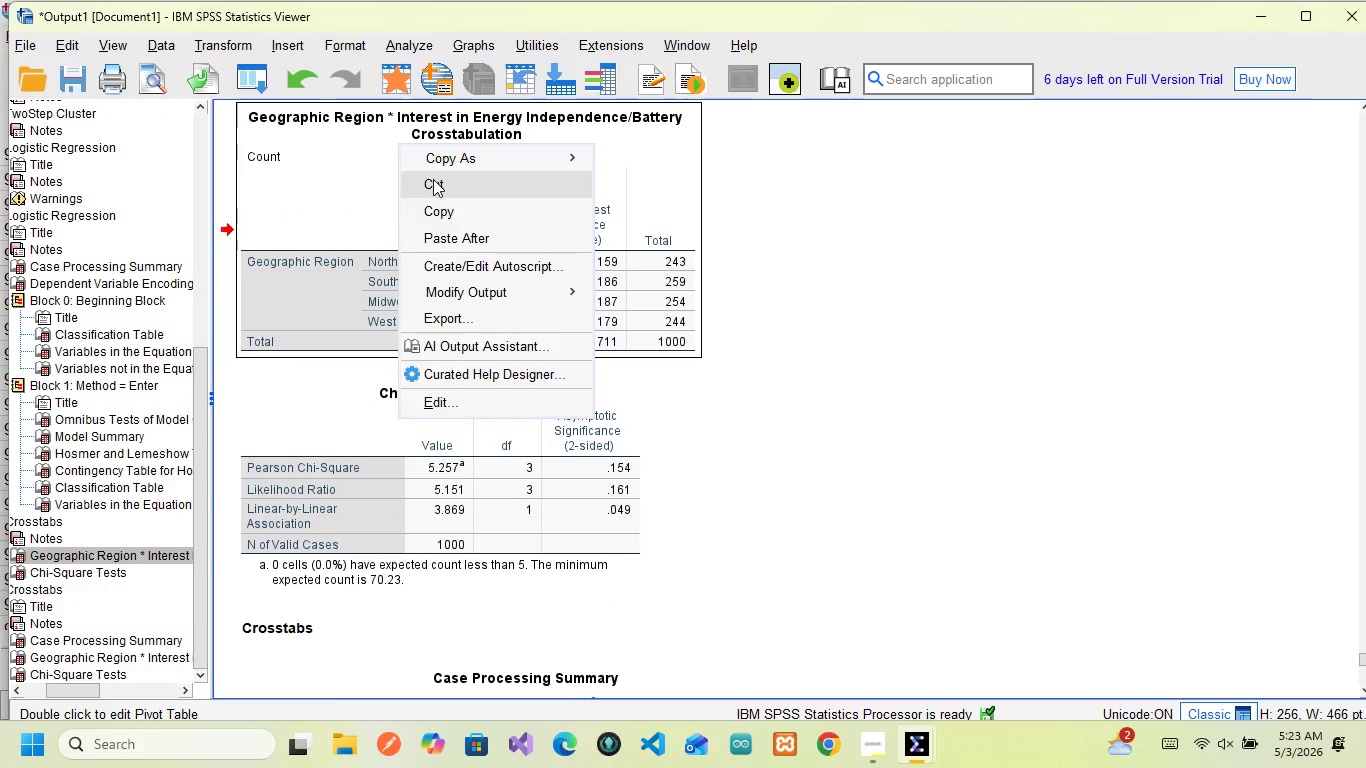 
left_click([433, 179])
 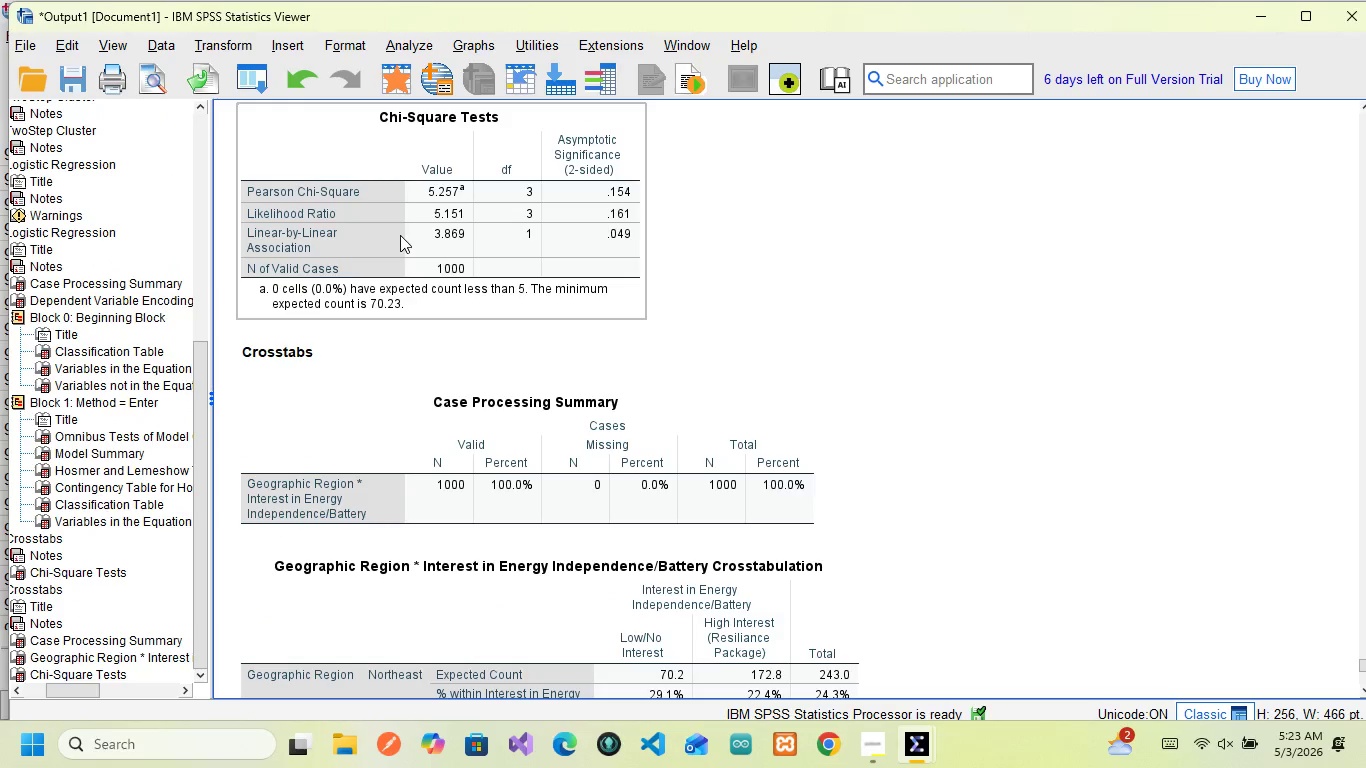 
right_click([400, 235])
 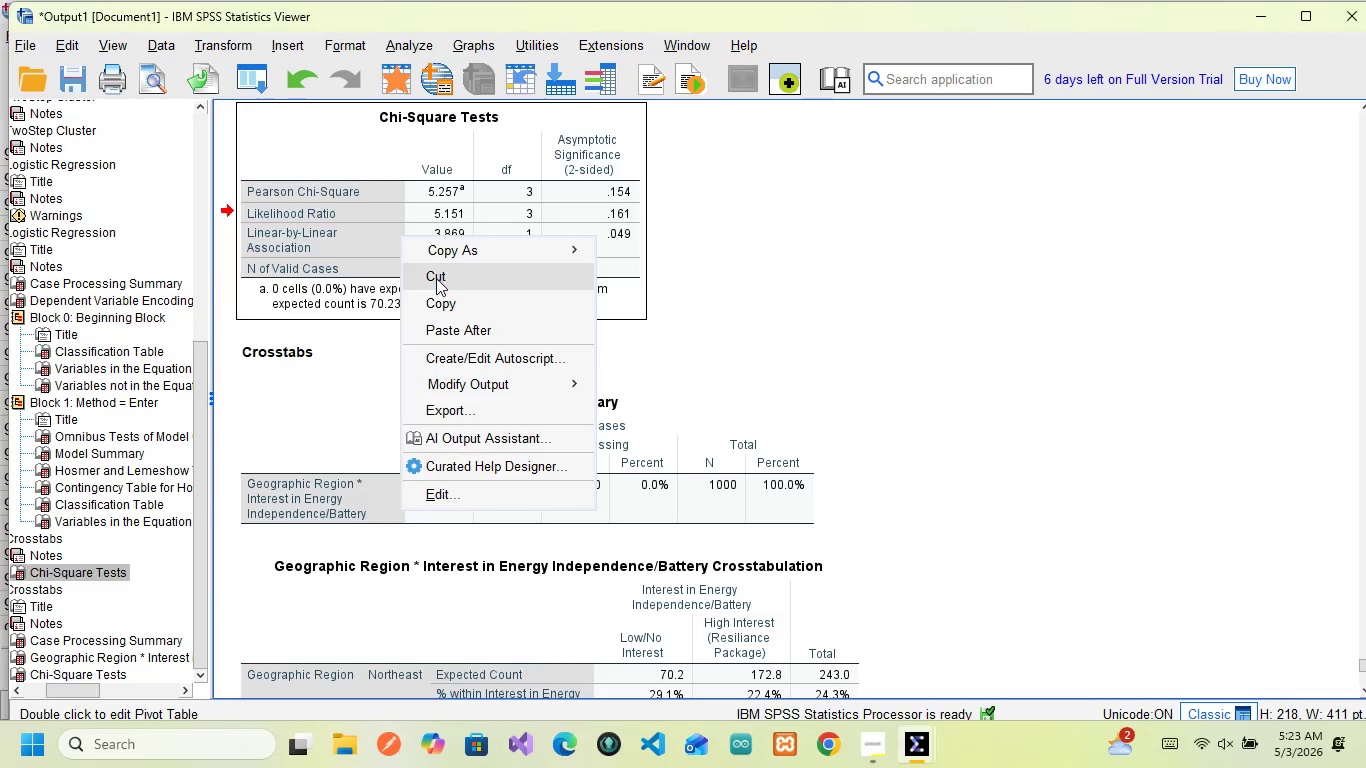 
left_click([436, 278])
 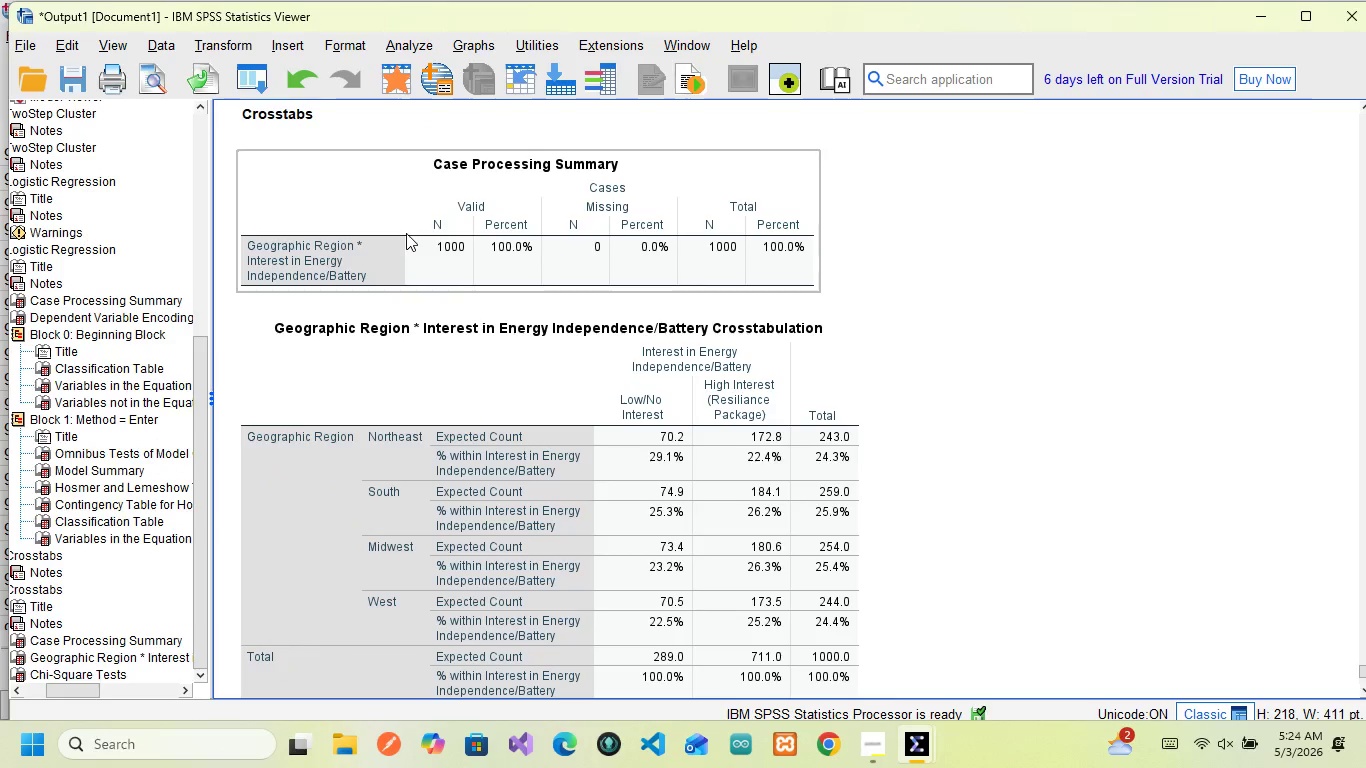 
scroll: coordinate [76, 505], scroll_direction: up, amount: 4.0
 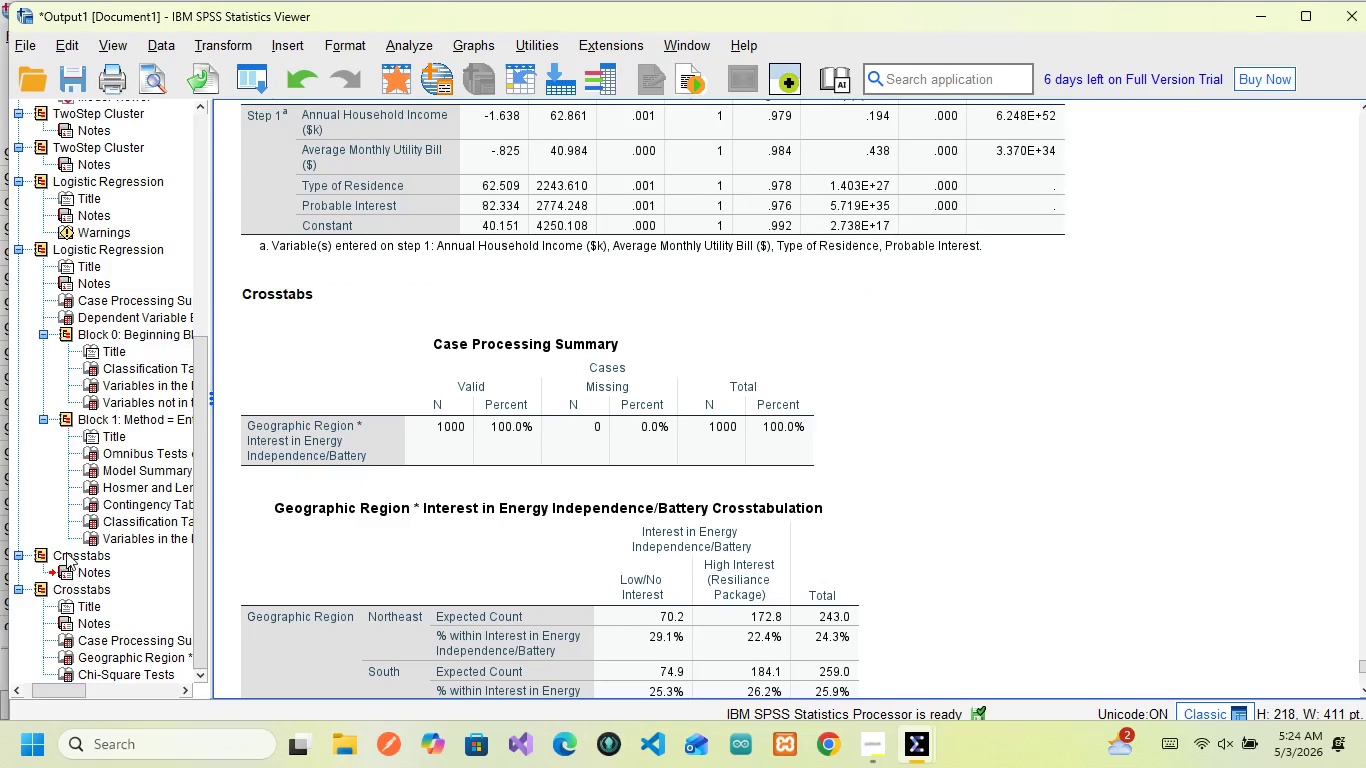 
left_click([63, 555])
 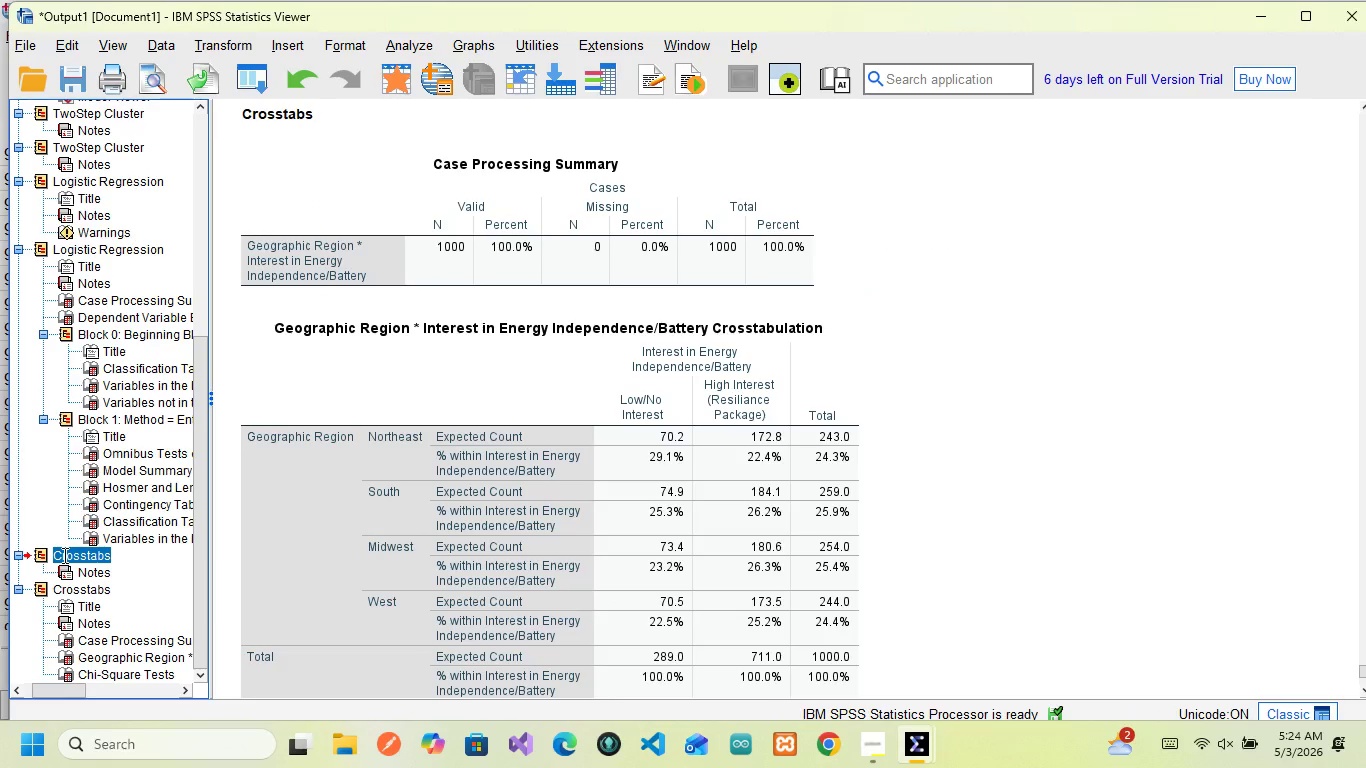 
scroll: coordinate [282, 499], scroll_direction: up, amount: 4.0
 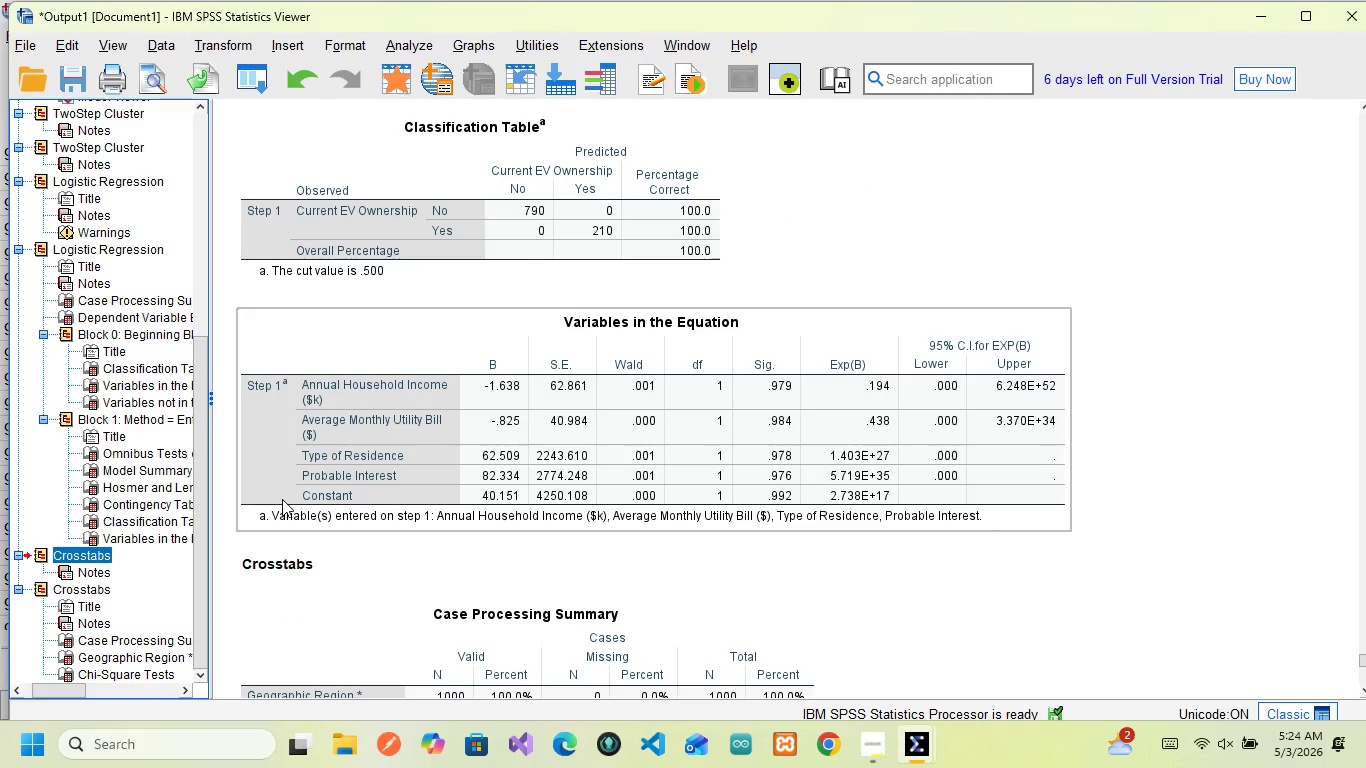 
scroll: coordinate [282, 499], scroll_direction: down, amount: 3.0
 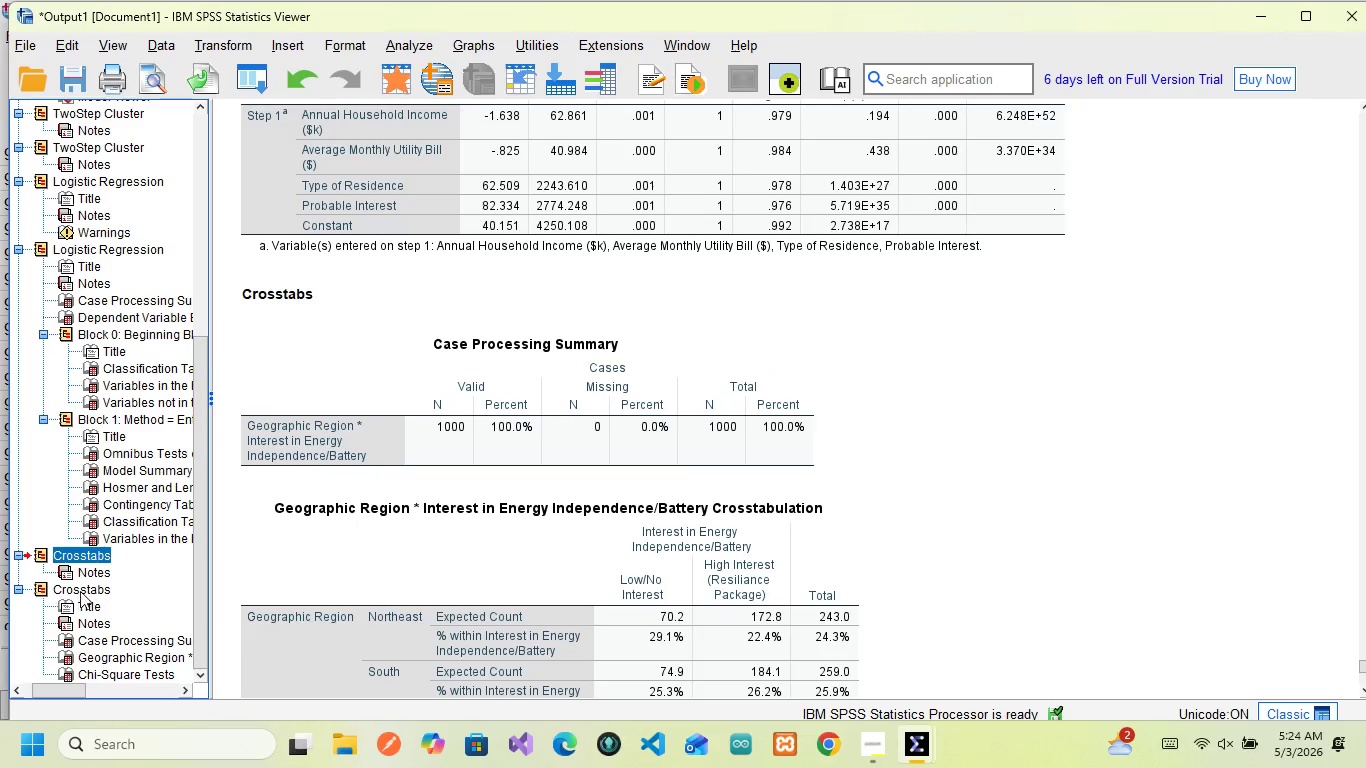 
left_click([81, 590])
 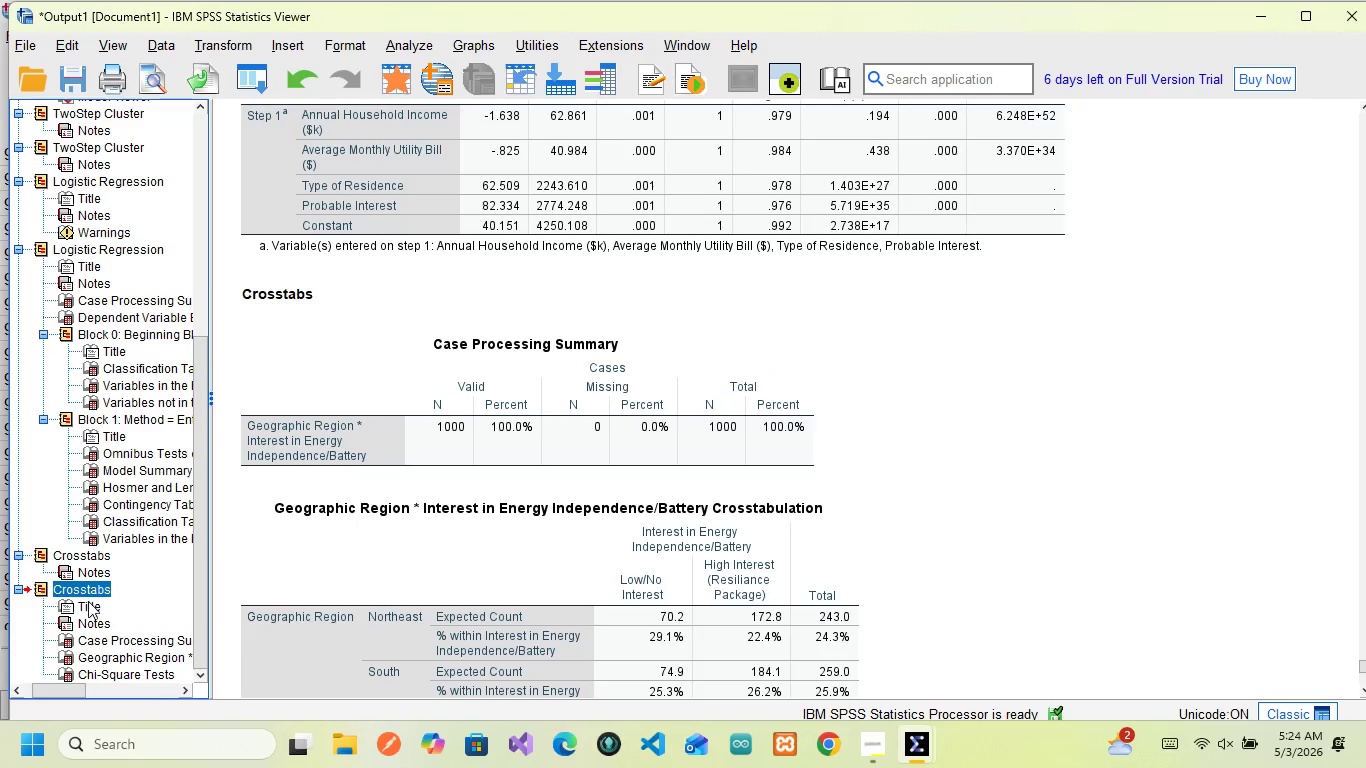 
left_click([87, 604])
 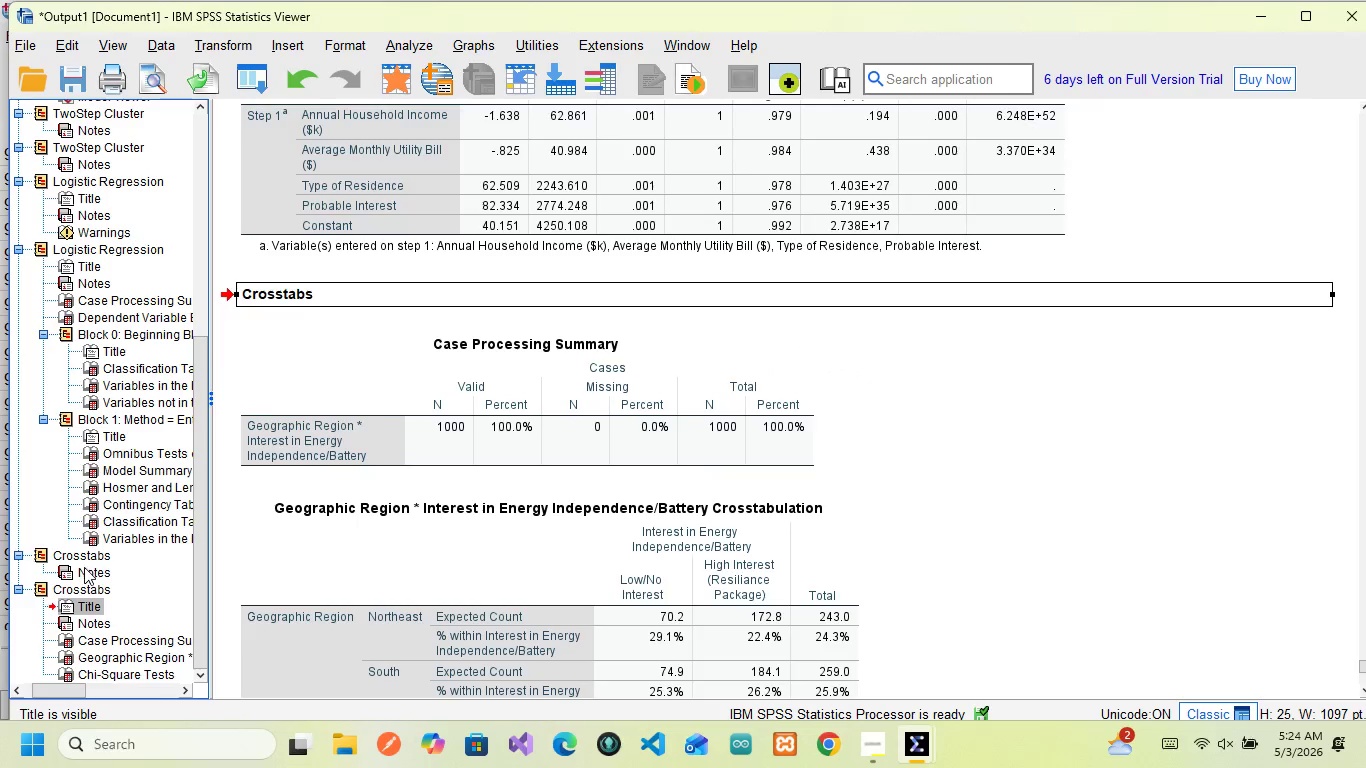 
left_click([84, 569])
 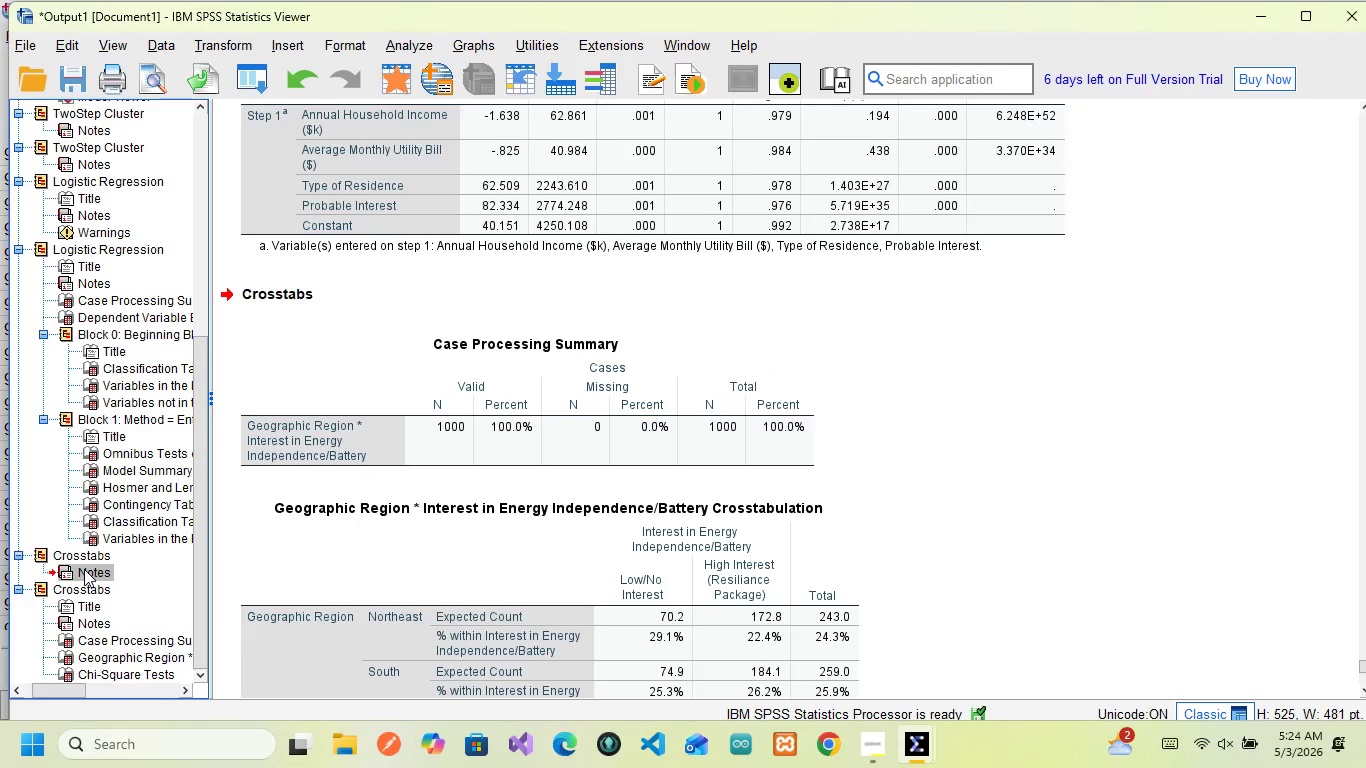 
left_click([84, 569])
 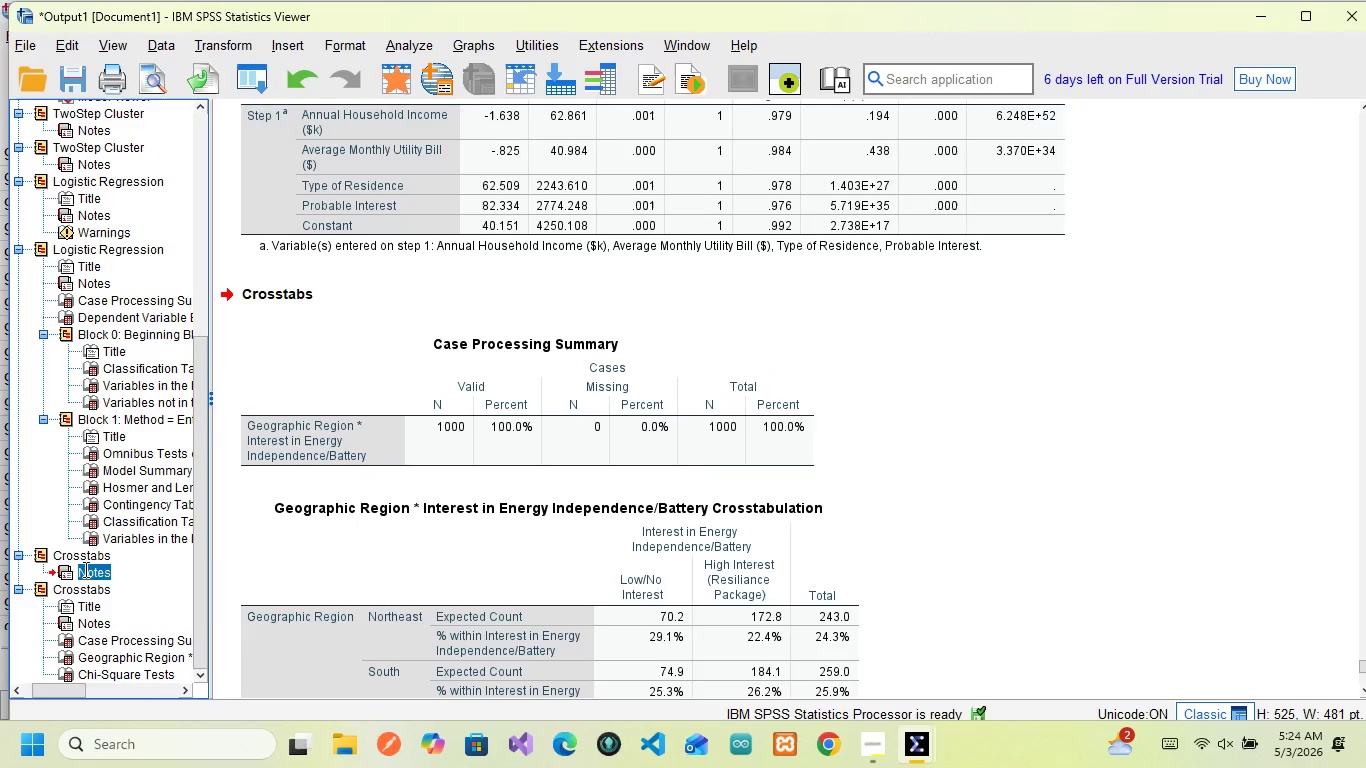 
left_click([84, 569])
 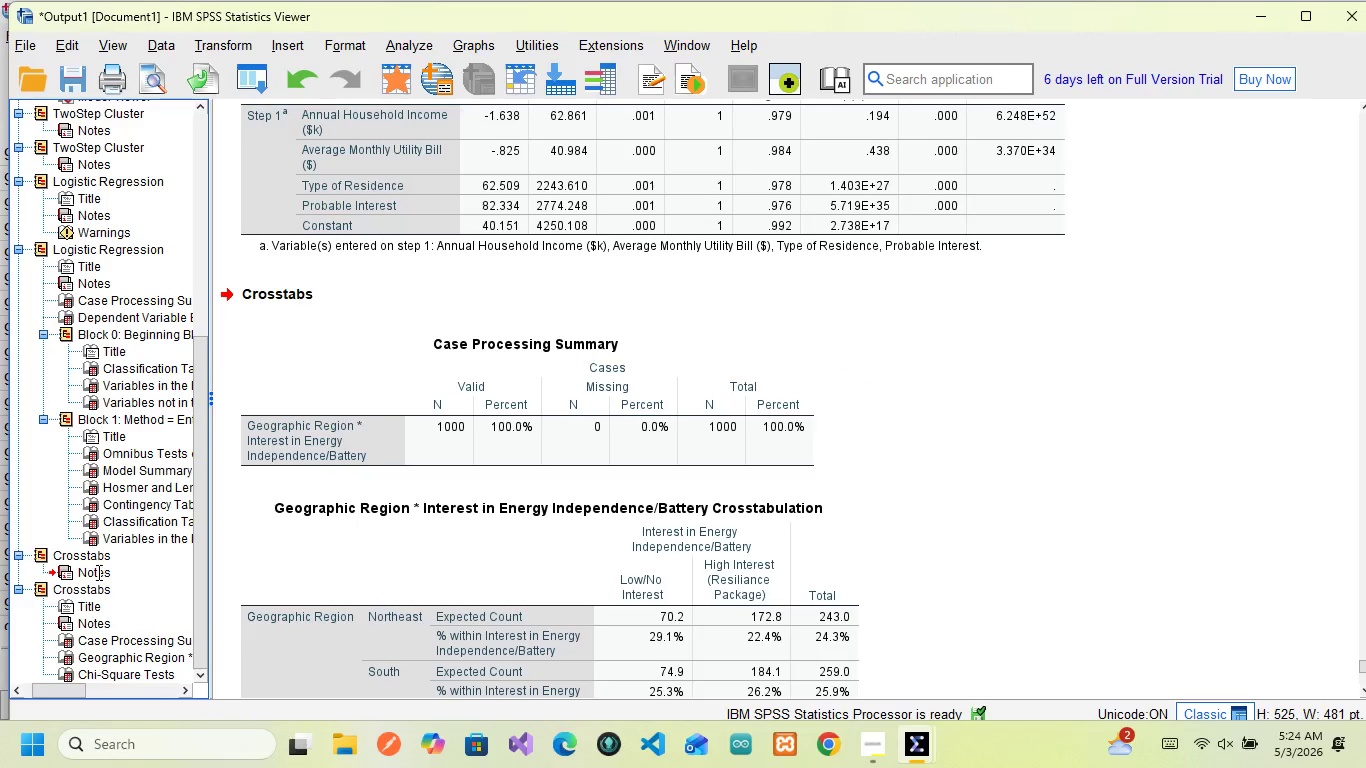 
left_click([97, 572])
 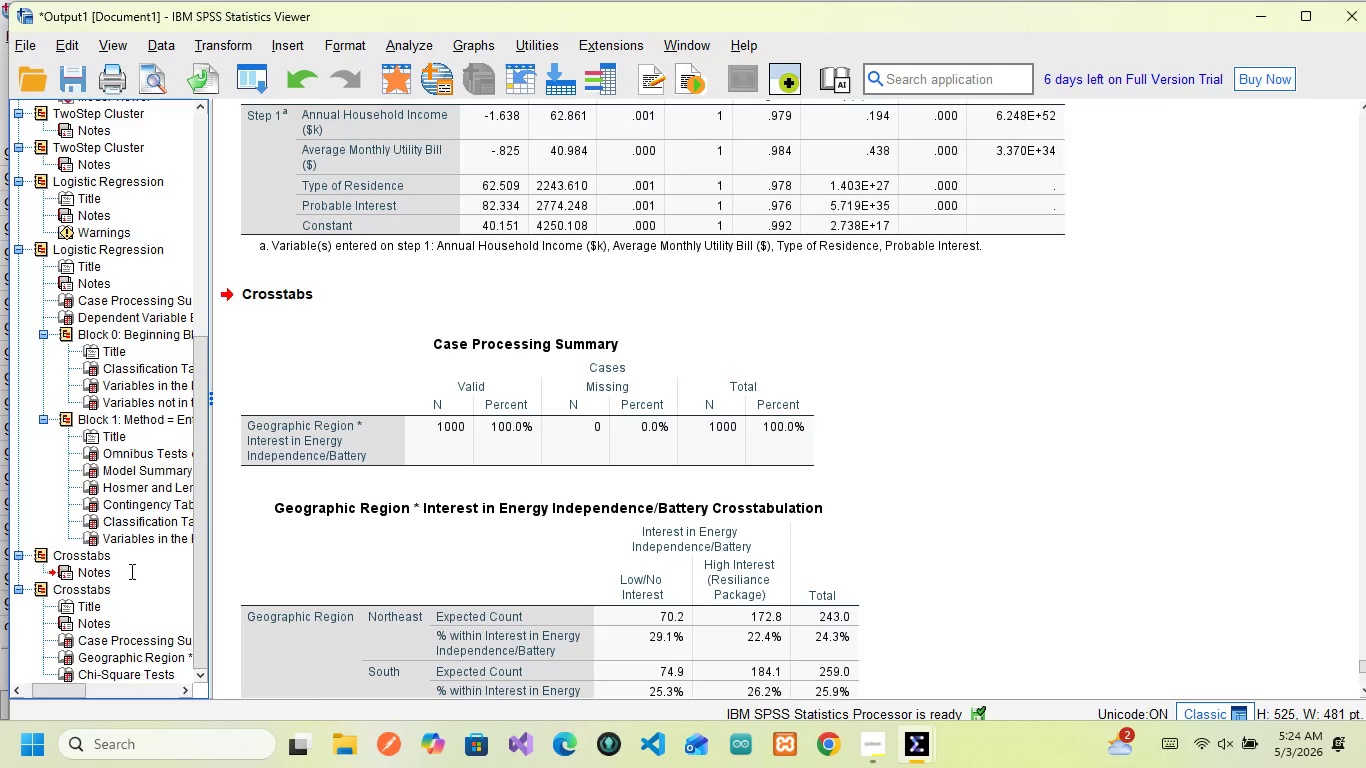 
left_click([130, 571])
 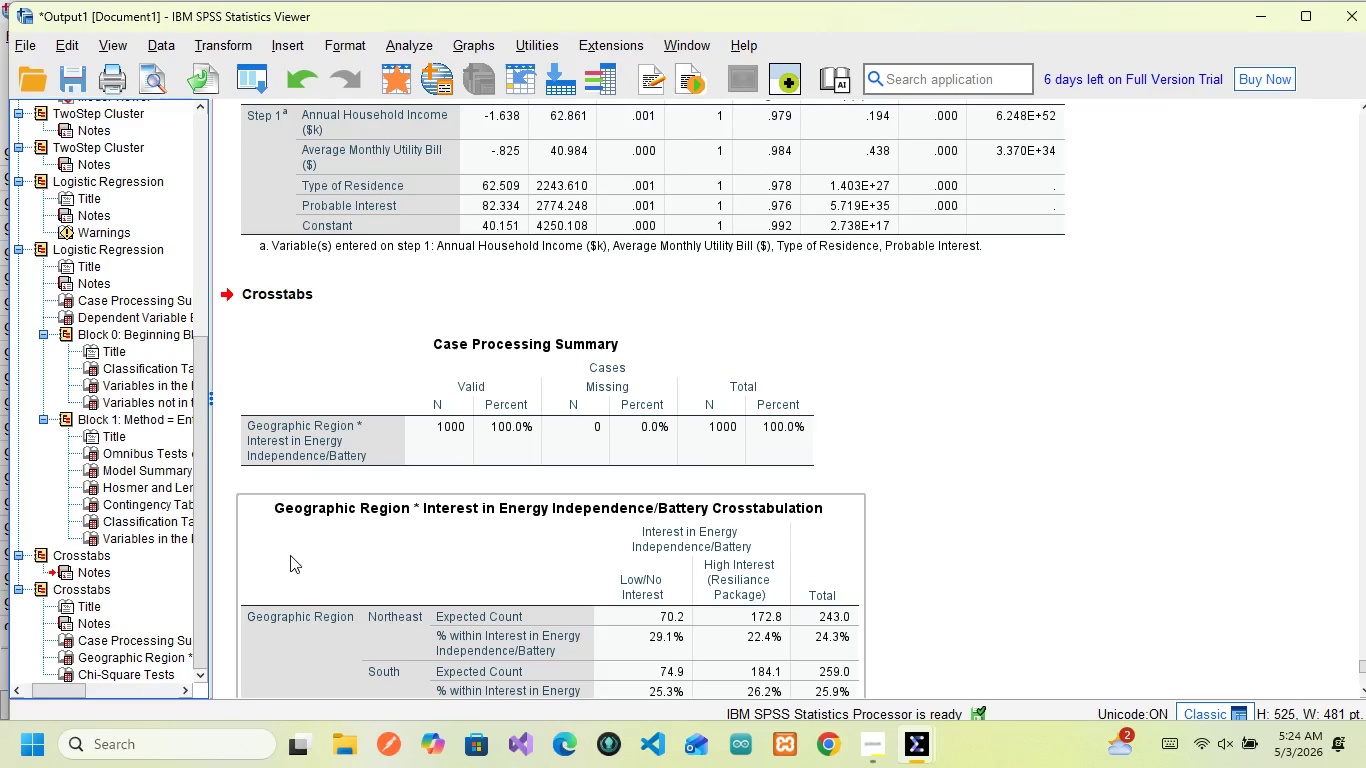 
left_click([290, 555])
 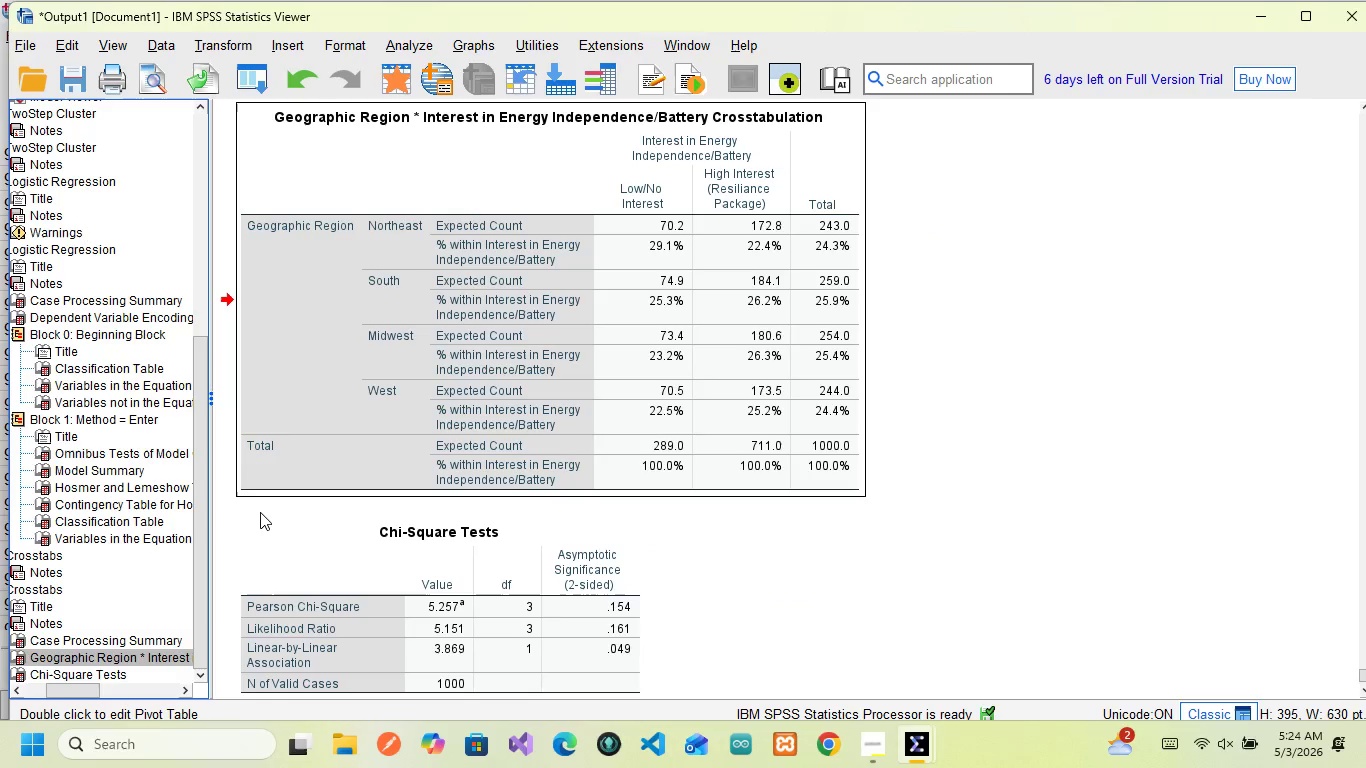 
scroll: coordinate [134, 442], scroll_direction: up, amount: 11.0
 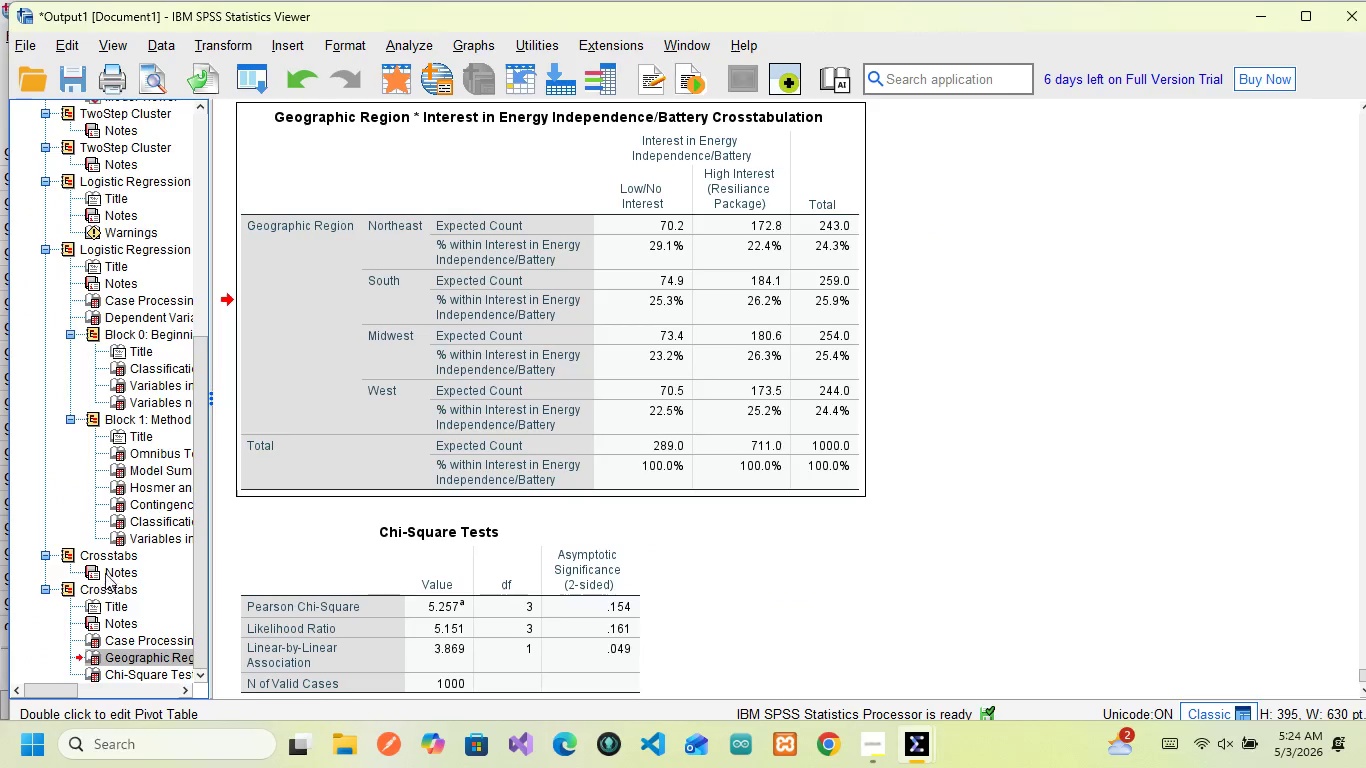 
left_click([103, 570])
 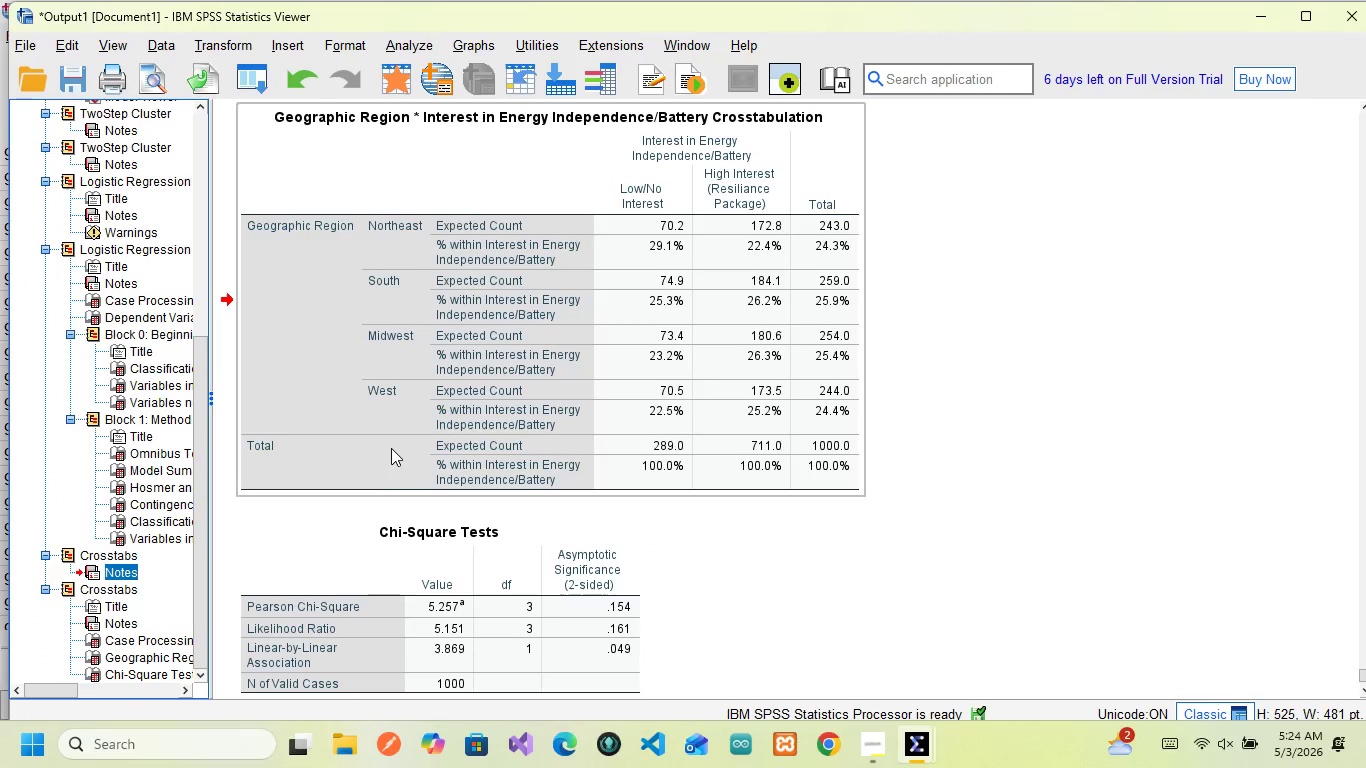 
scroll: coordinate [391, 448], scroll_direction: up, amount: 6.0
 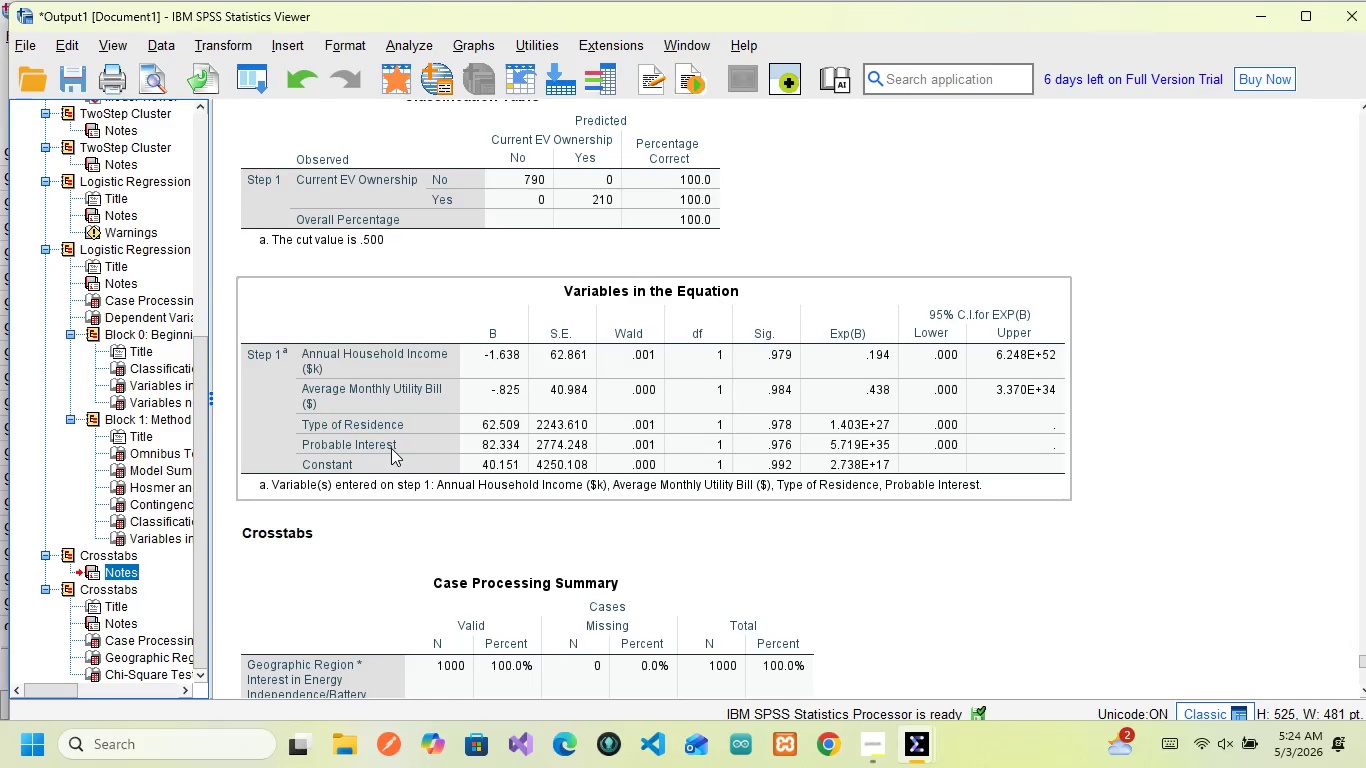 
scroll: coordinate [391, 448], scroll_direction: down, amount: 3.0
 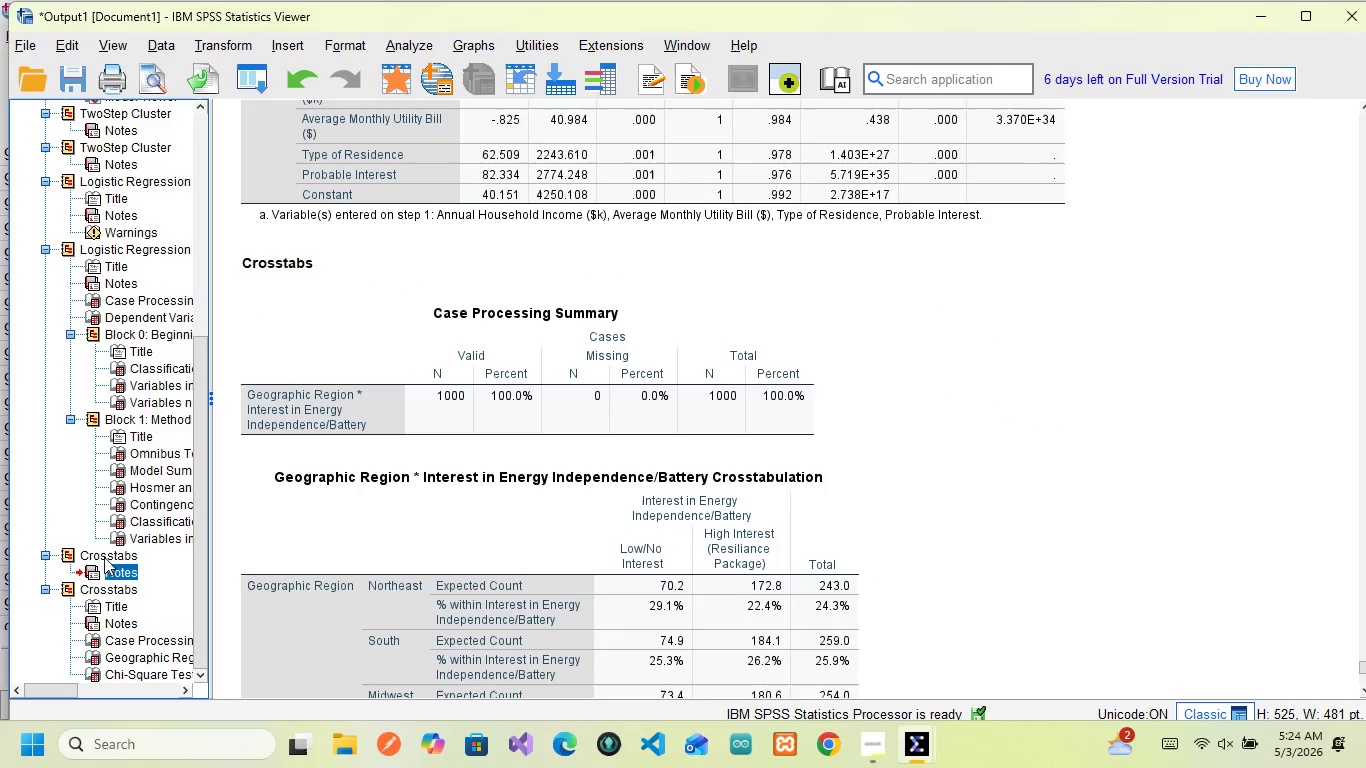 
right_click([104, 554])
 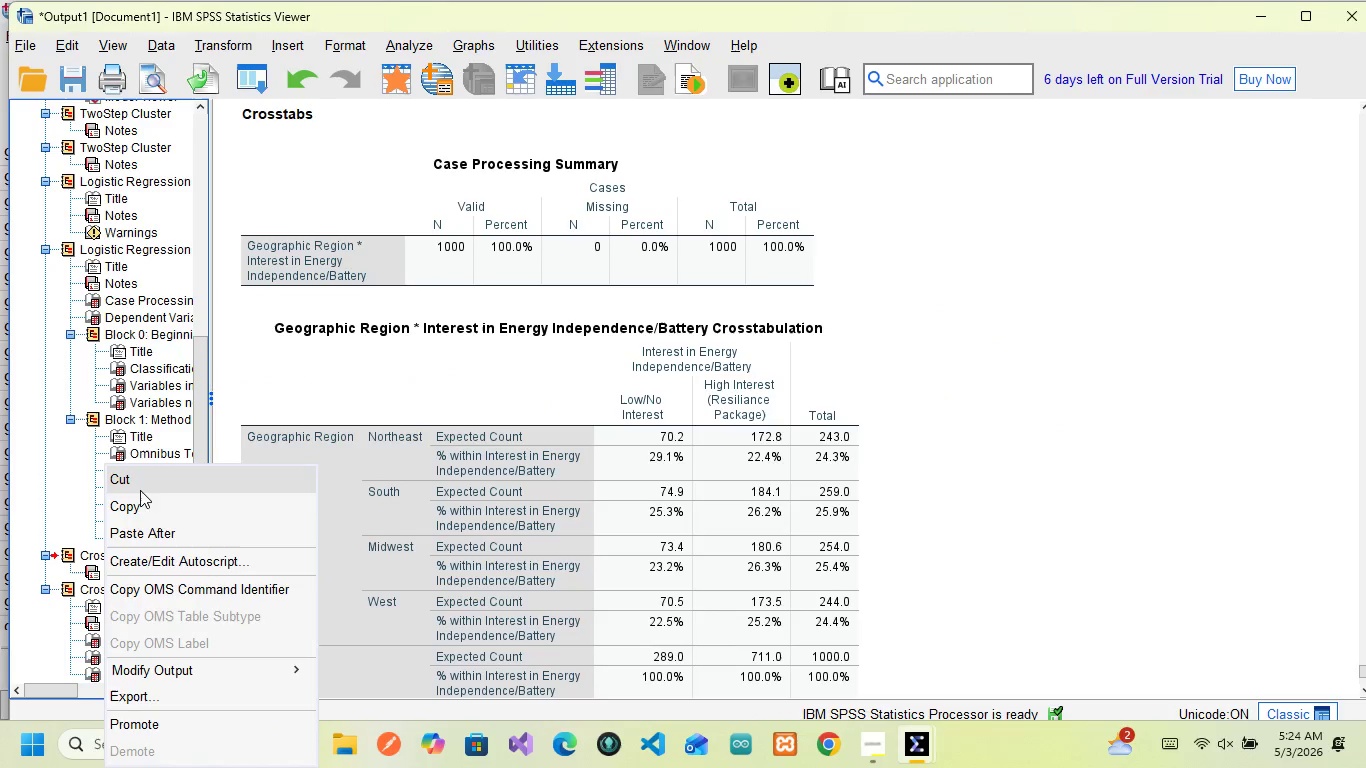 
left_click([137, 484])
 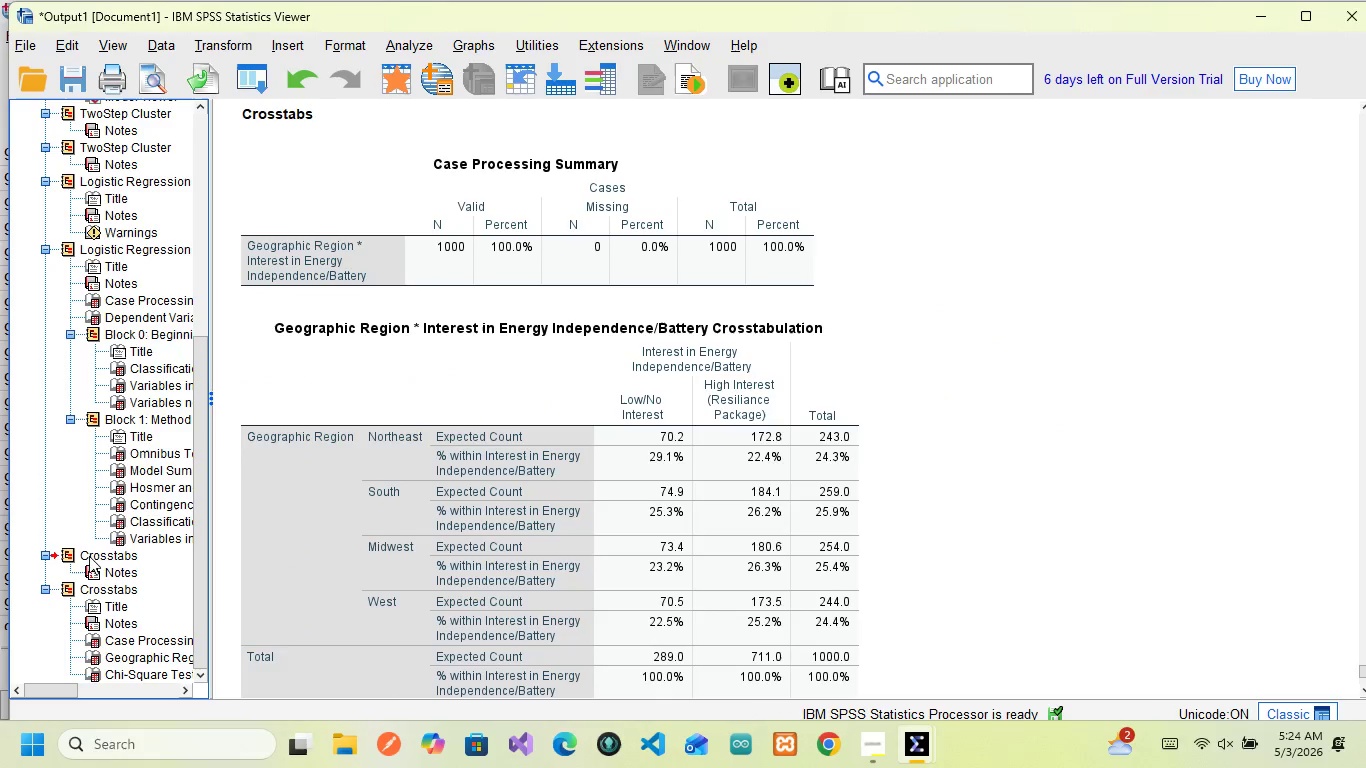 
right_click([86, 551])
 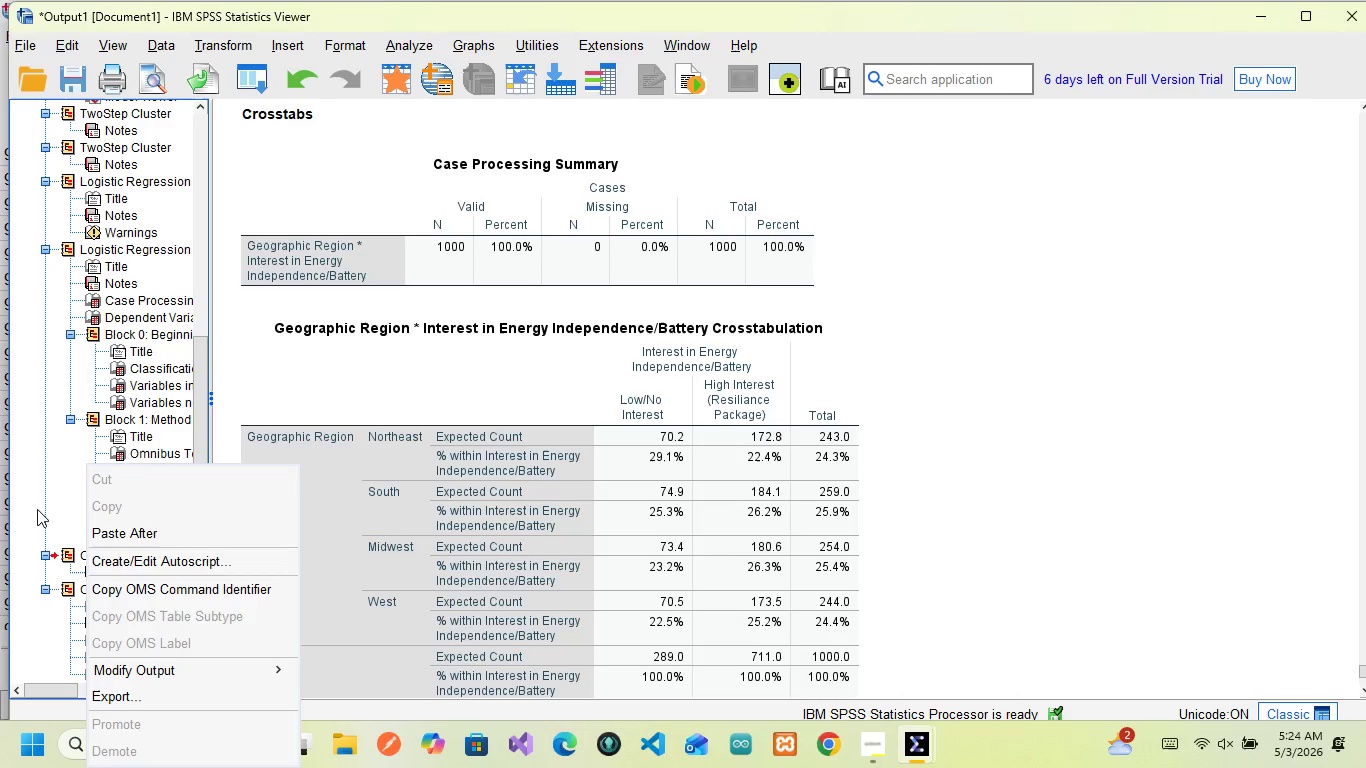 
left_click([37, 508])
 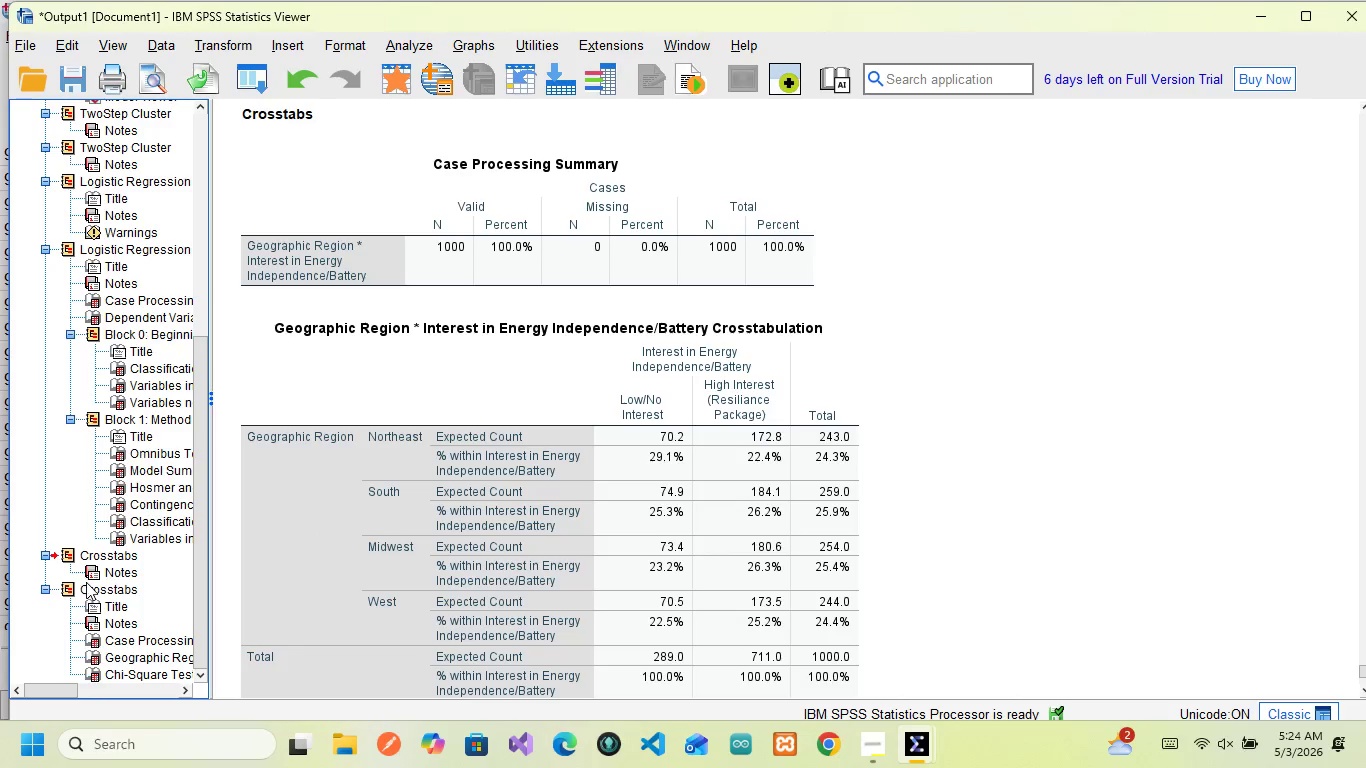 
left_click([86, 582])
 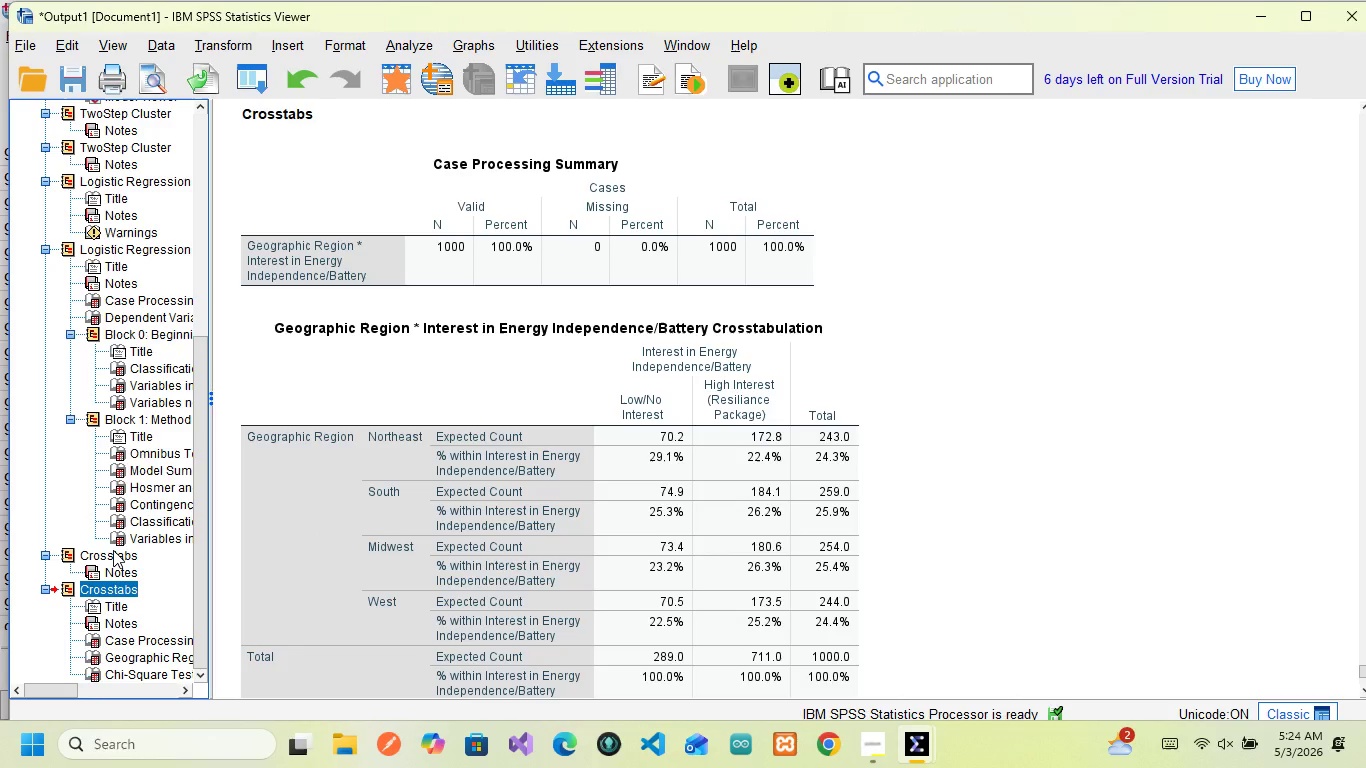 
left_click([113, 550])
 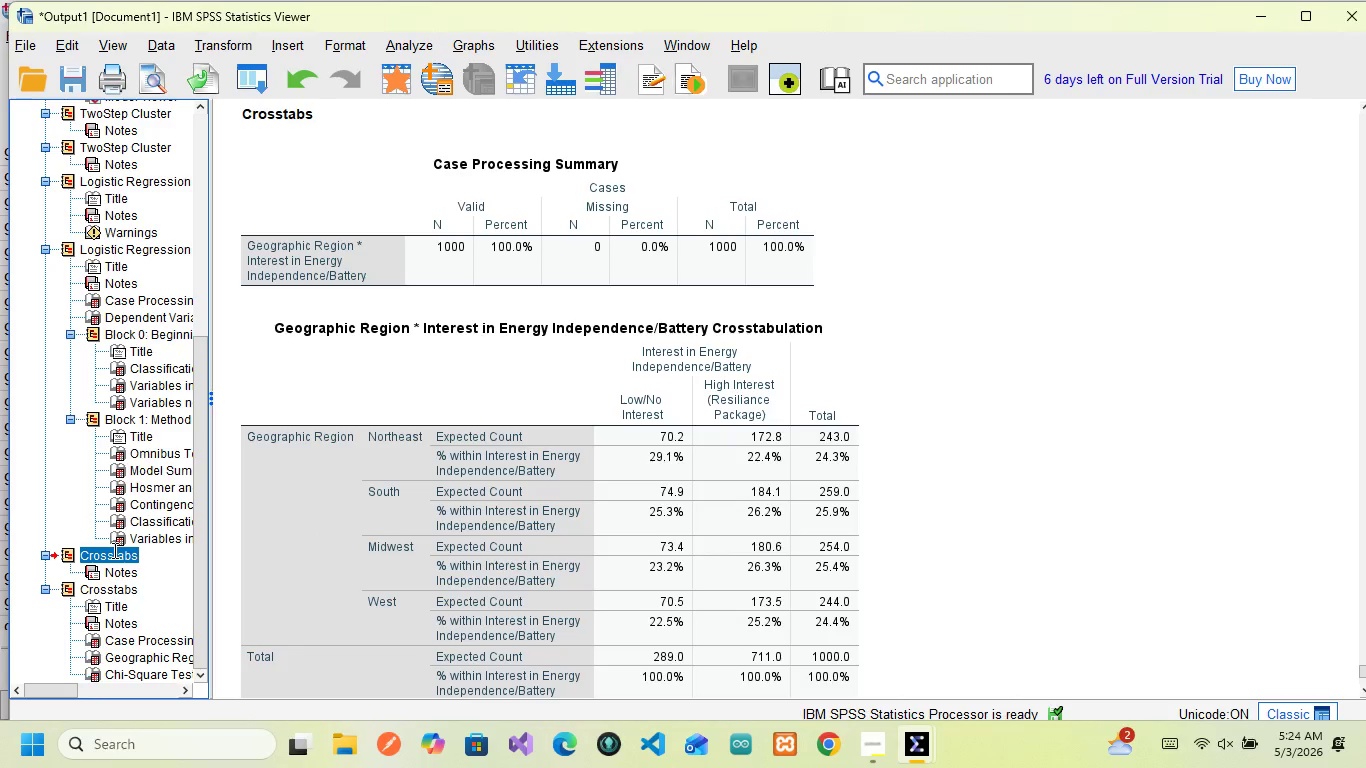 
right_click([113, 550])
 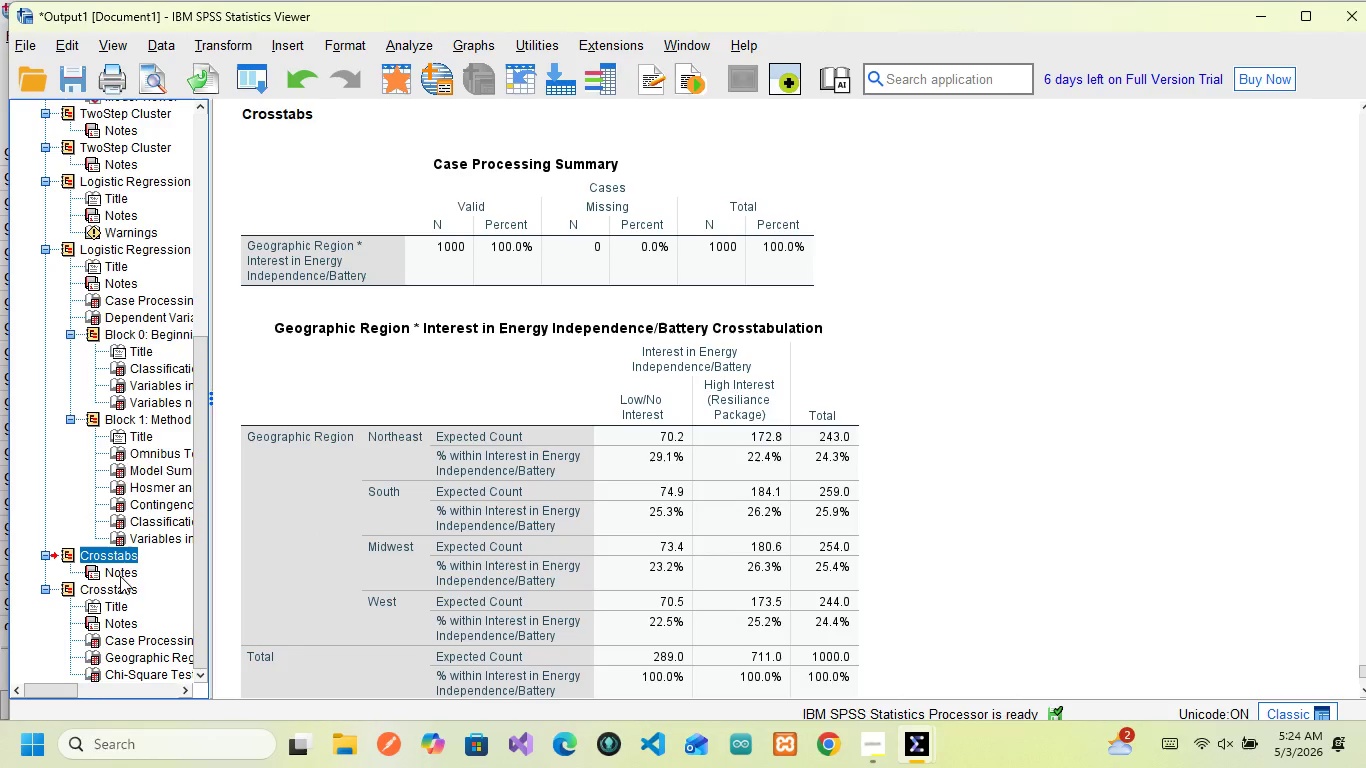 
left_click([119, 572])
 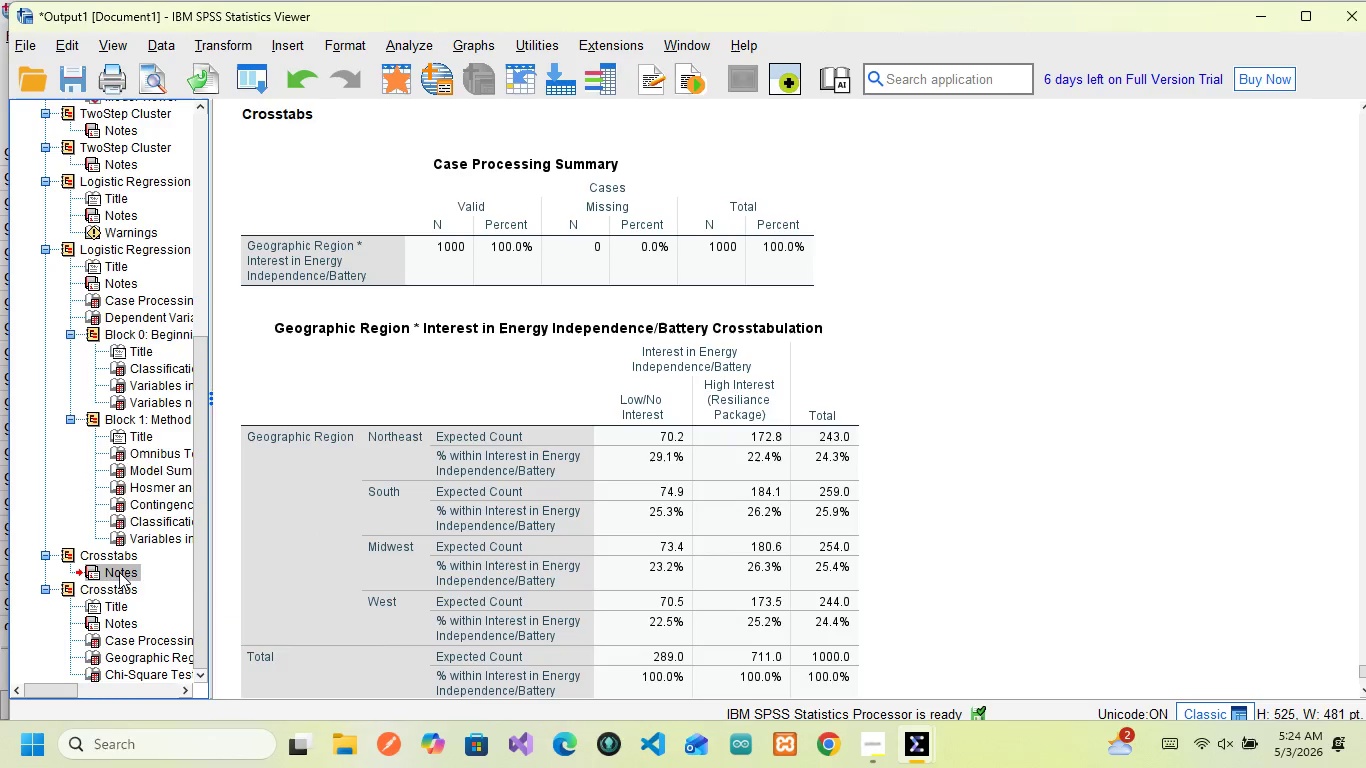 
right_click([119, 572])
 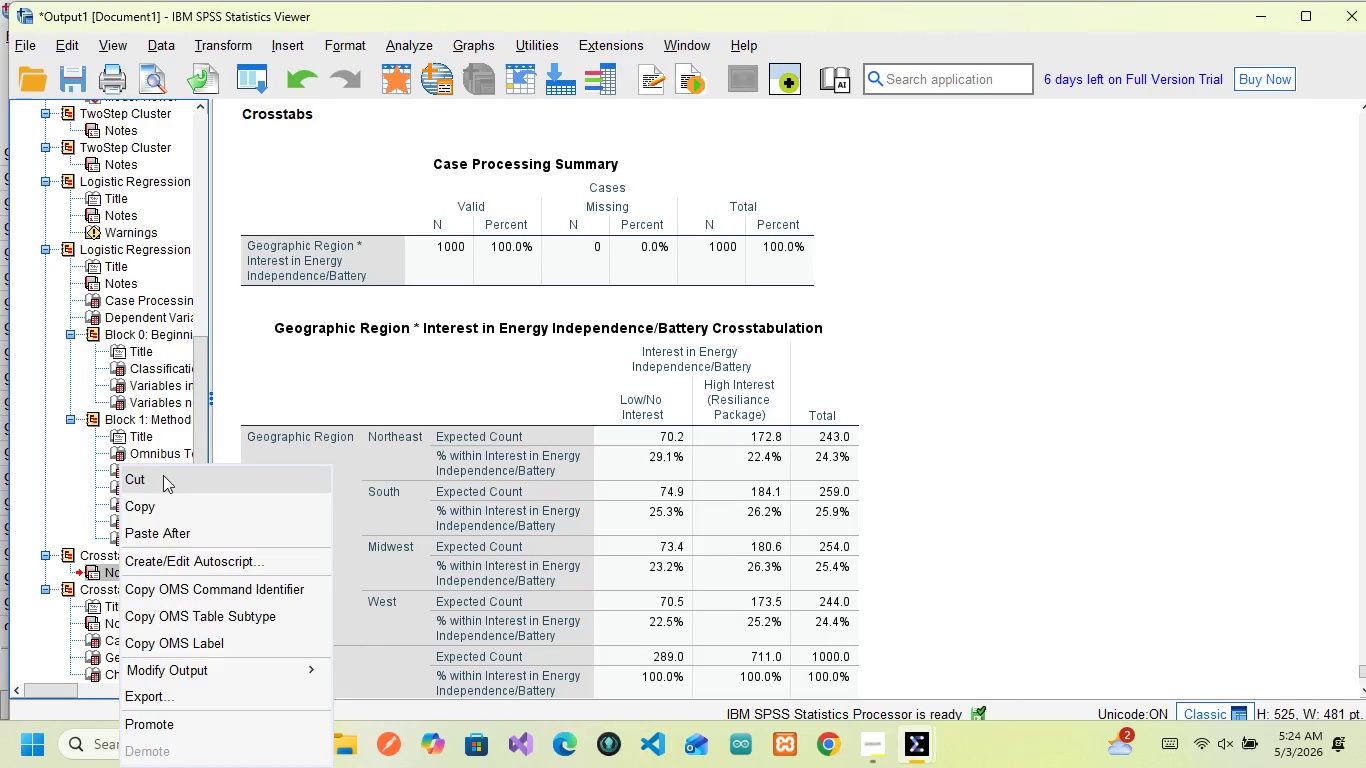 
left_click([162, 473])
 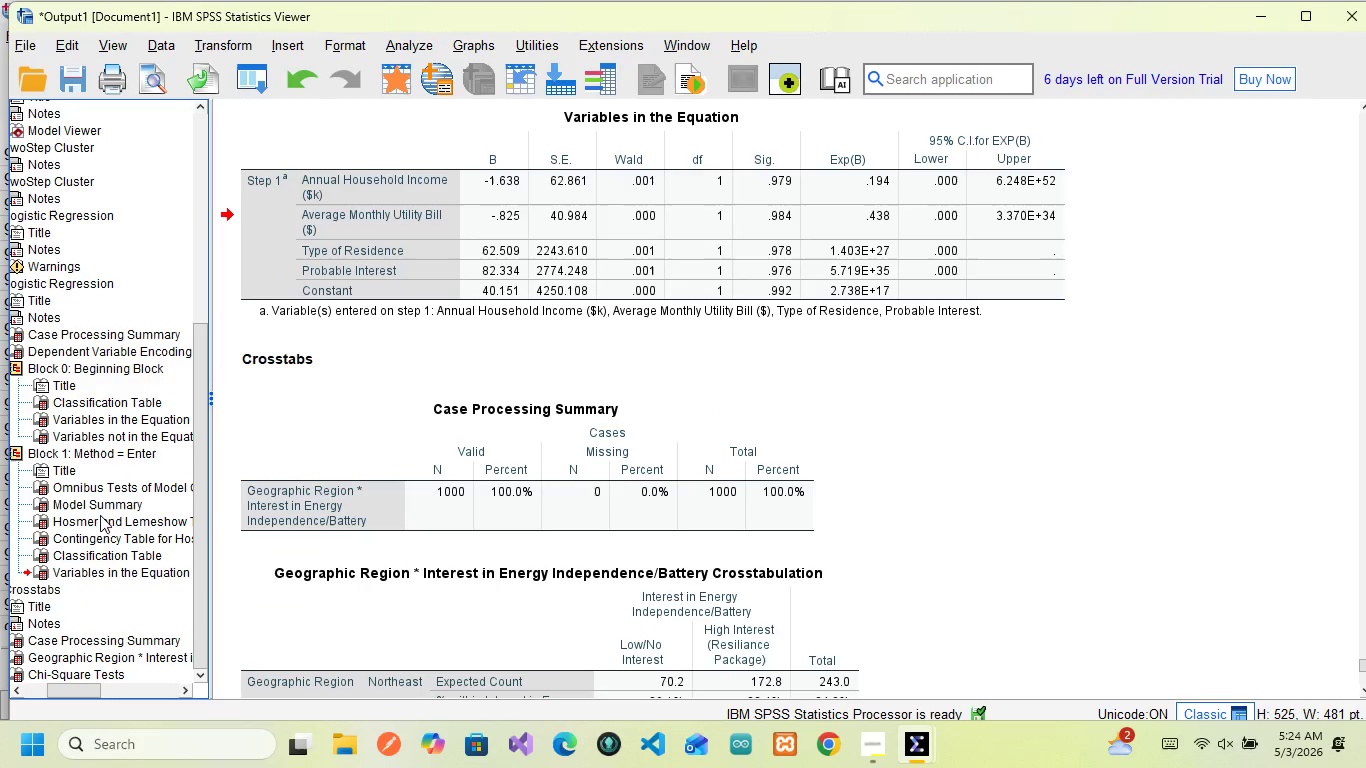 
scroll: coordinate [106, 532], scroll_direction: up, amount: 10.0
 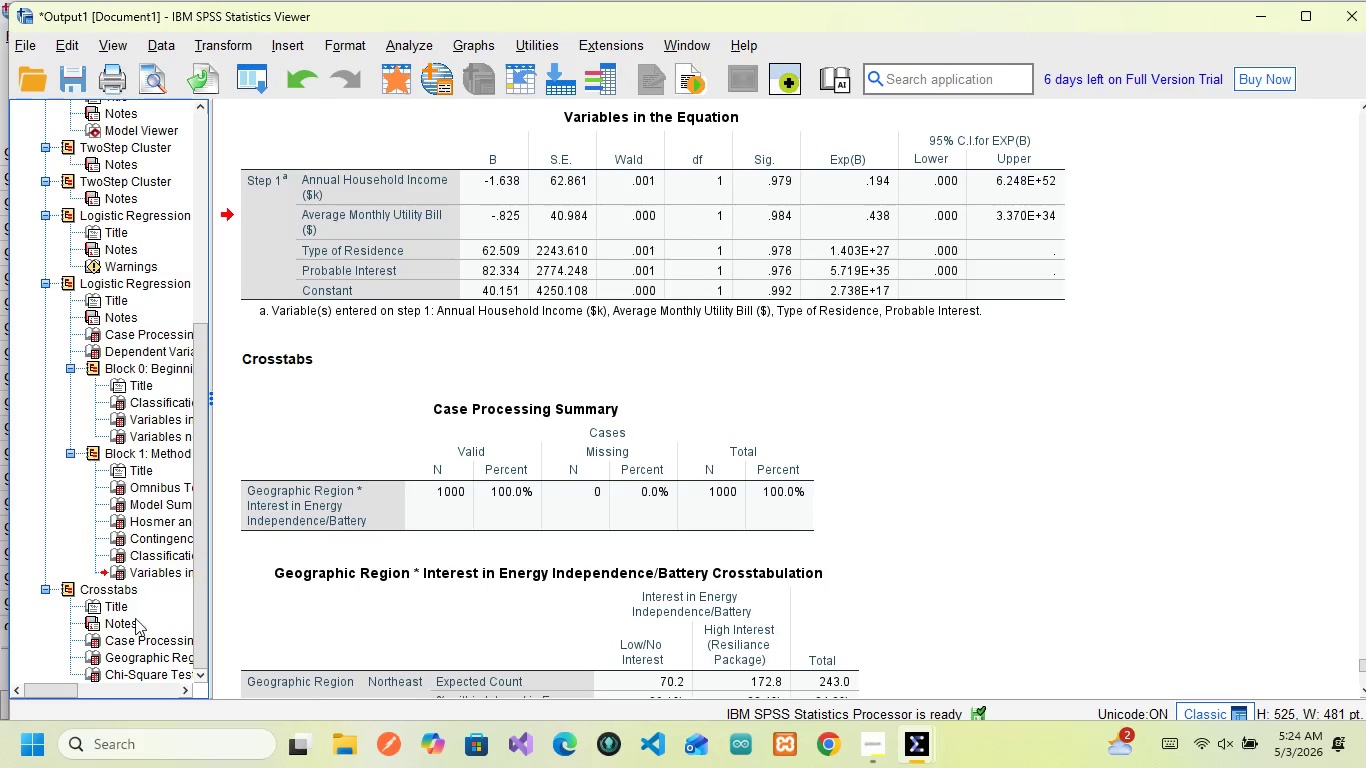 
scroll: coordinate [118, 592], scroll_direction: down, amount: 3.0
 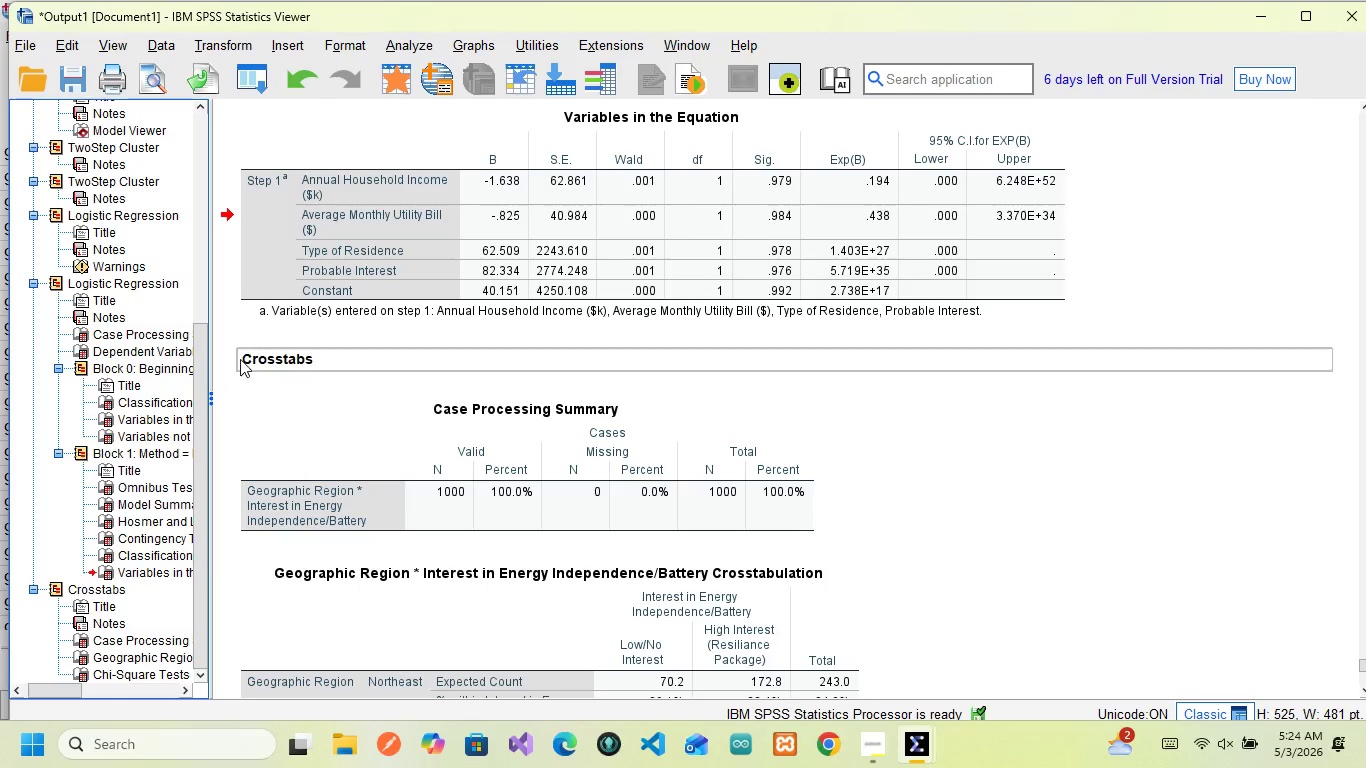 
left_click([238, 357])
 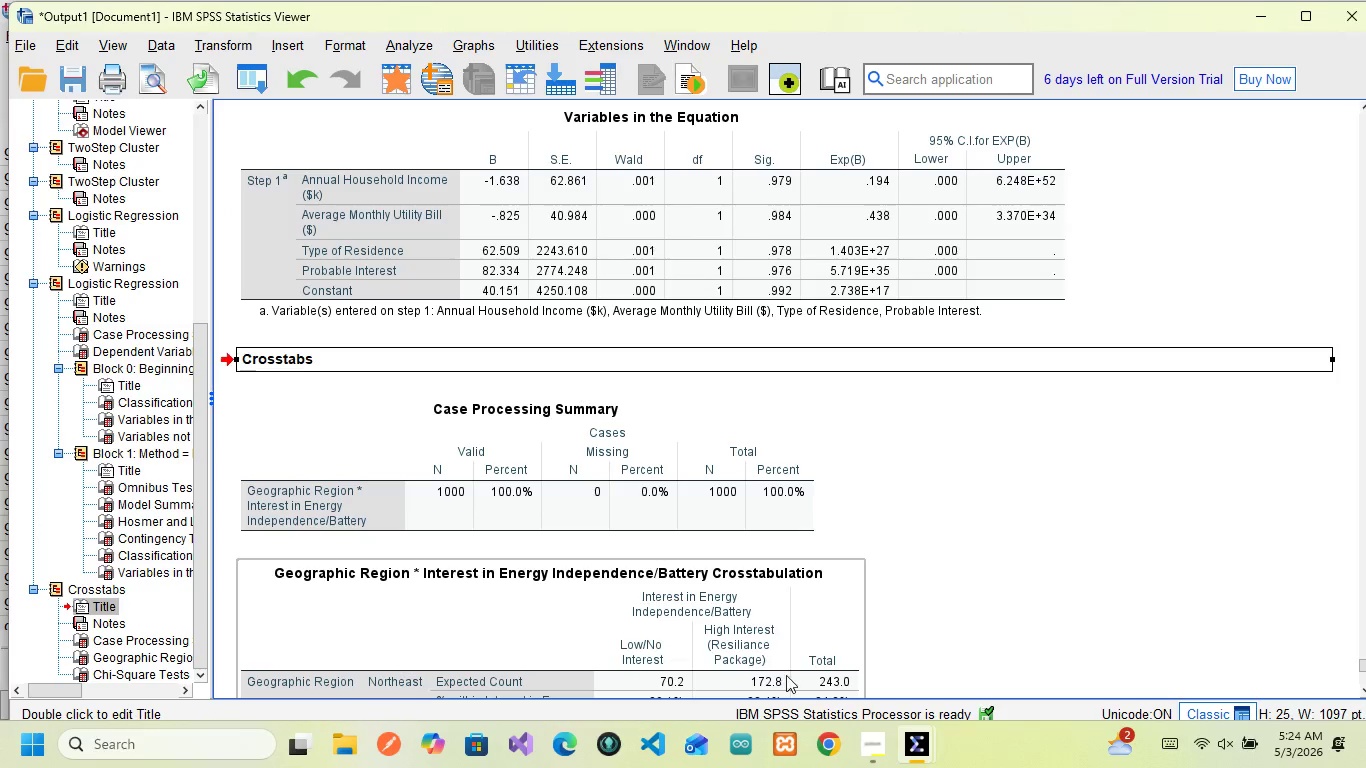 
mouse_move([880, 702])
 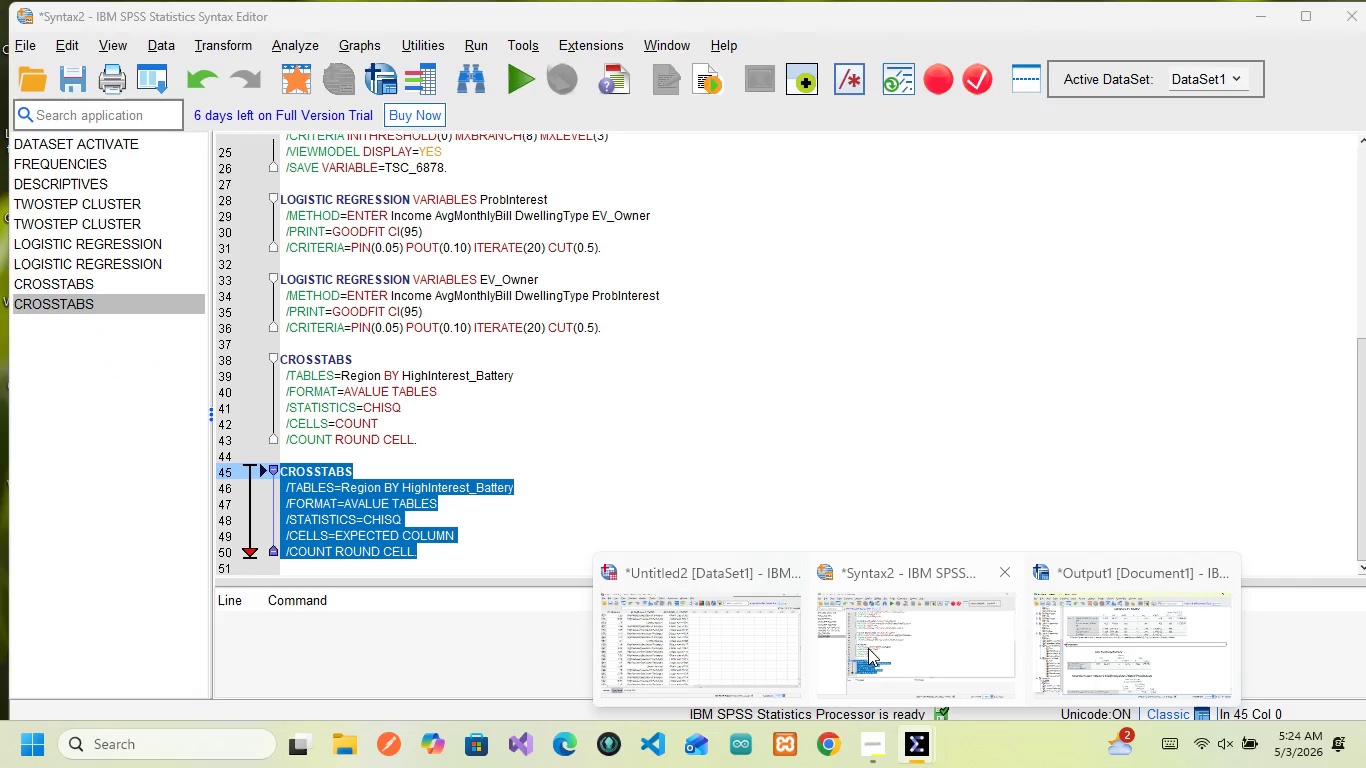 
left_click([868, 648])
 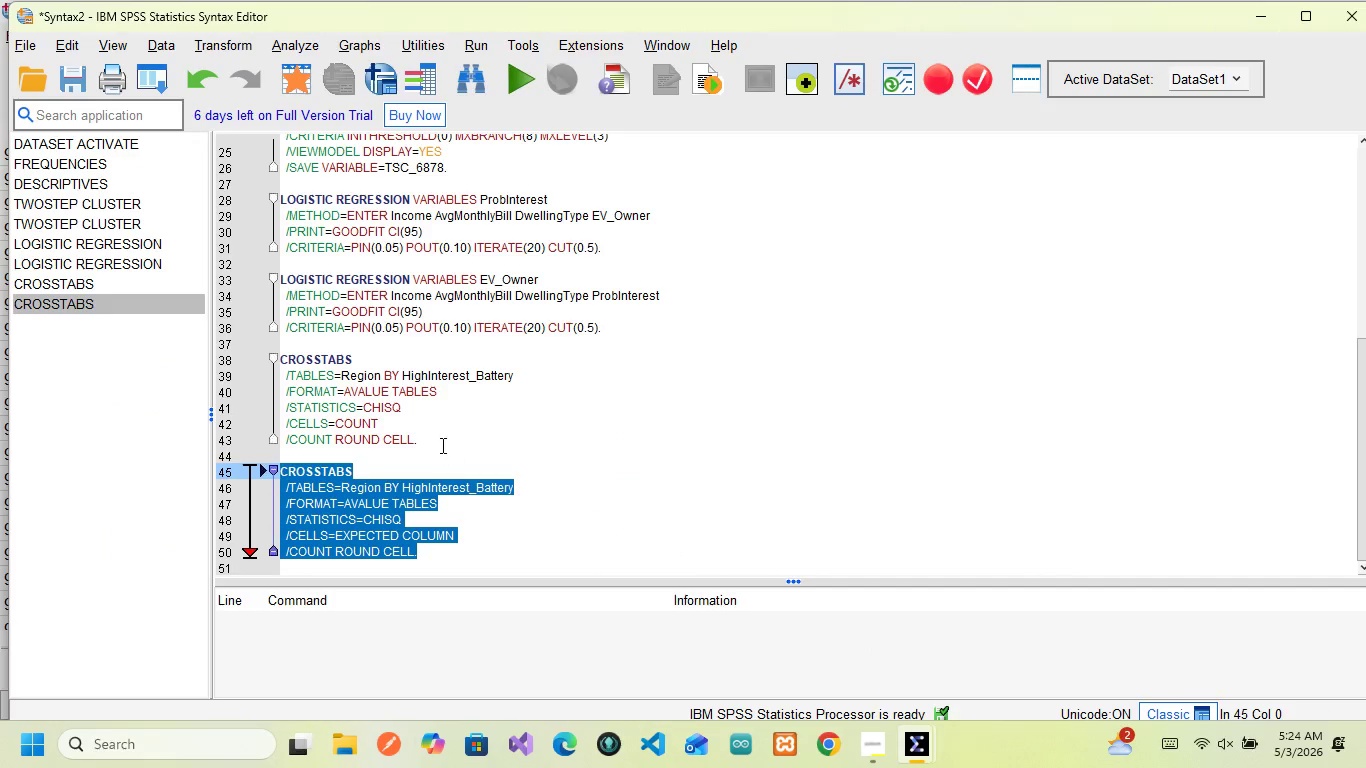 
left_click([439, 439])
 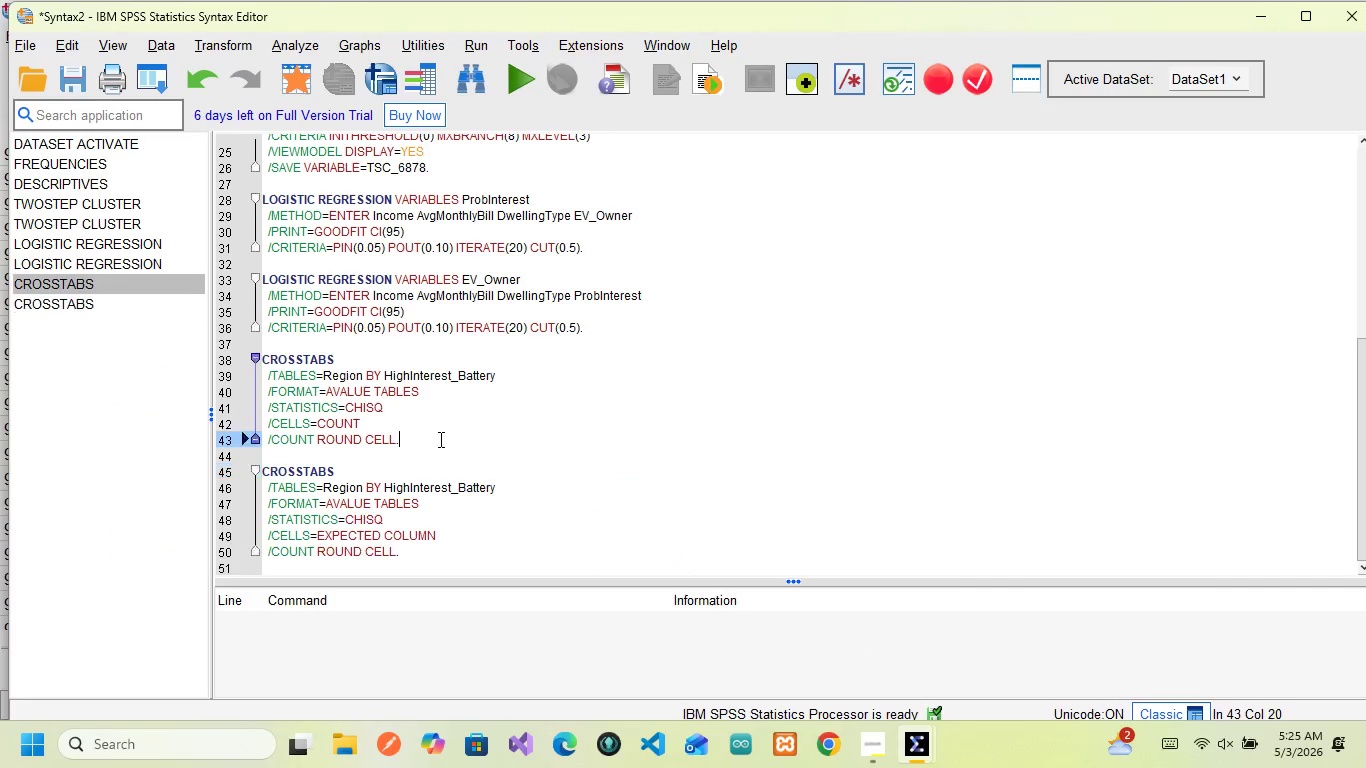 
left_click_drag(start_coordinate=[439, 439], to_coordinate=[256, 361])
 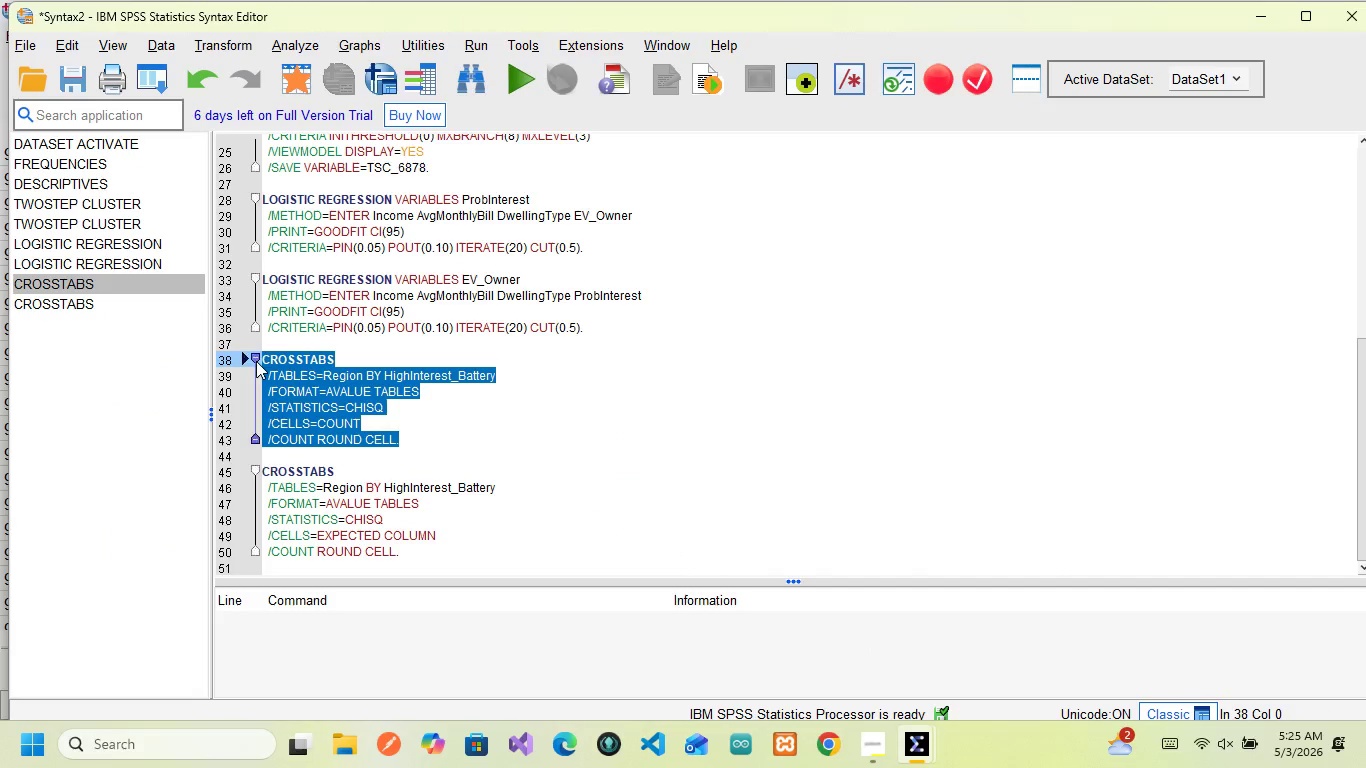 
key(Backspace)
 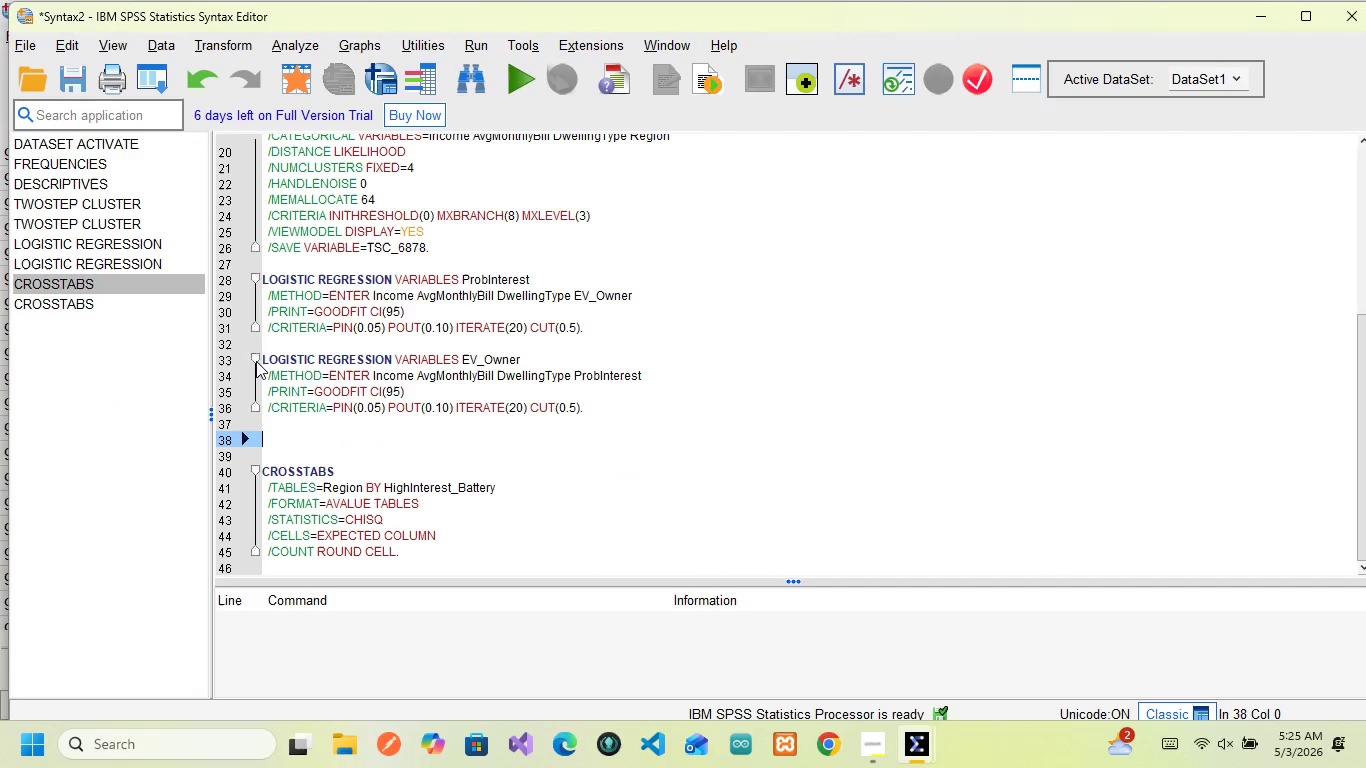 
key(Backspace)
 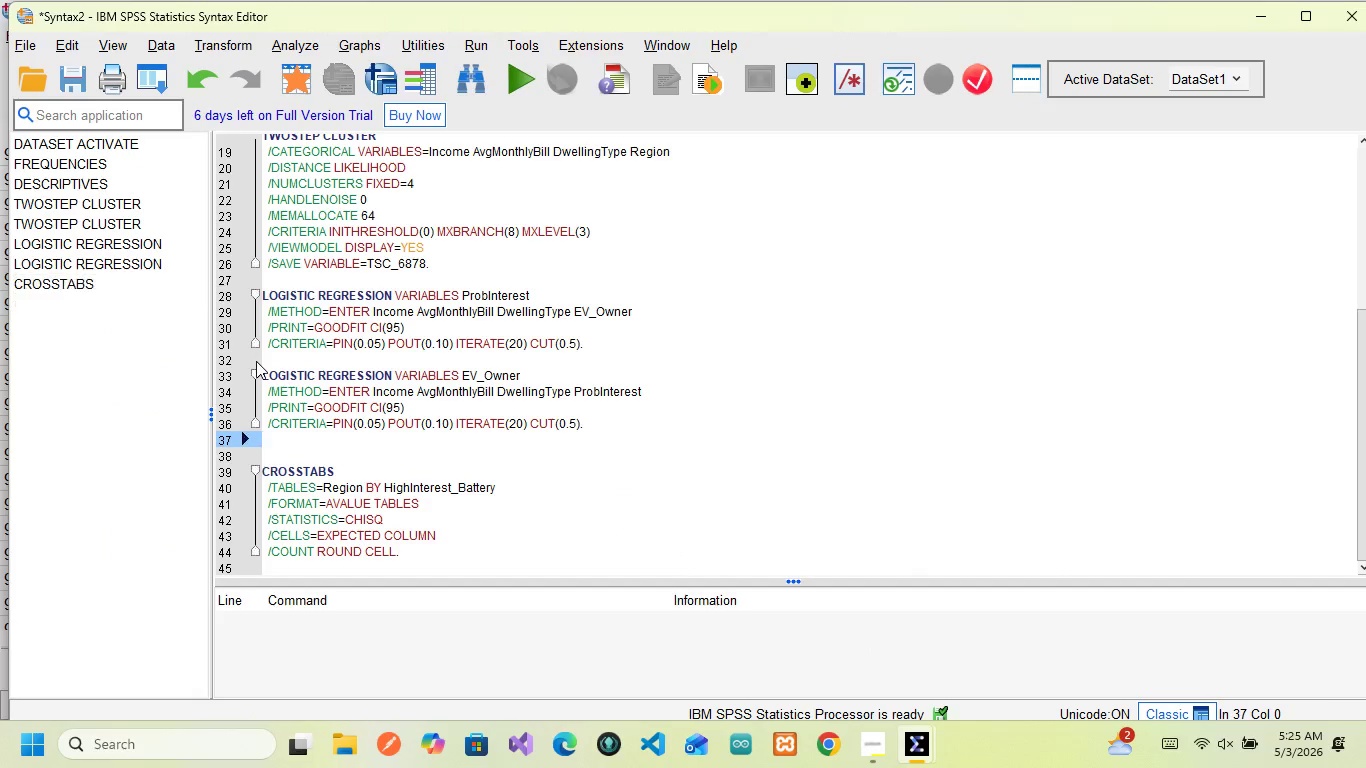 
key(Backspace)
 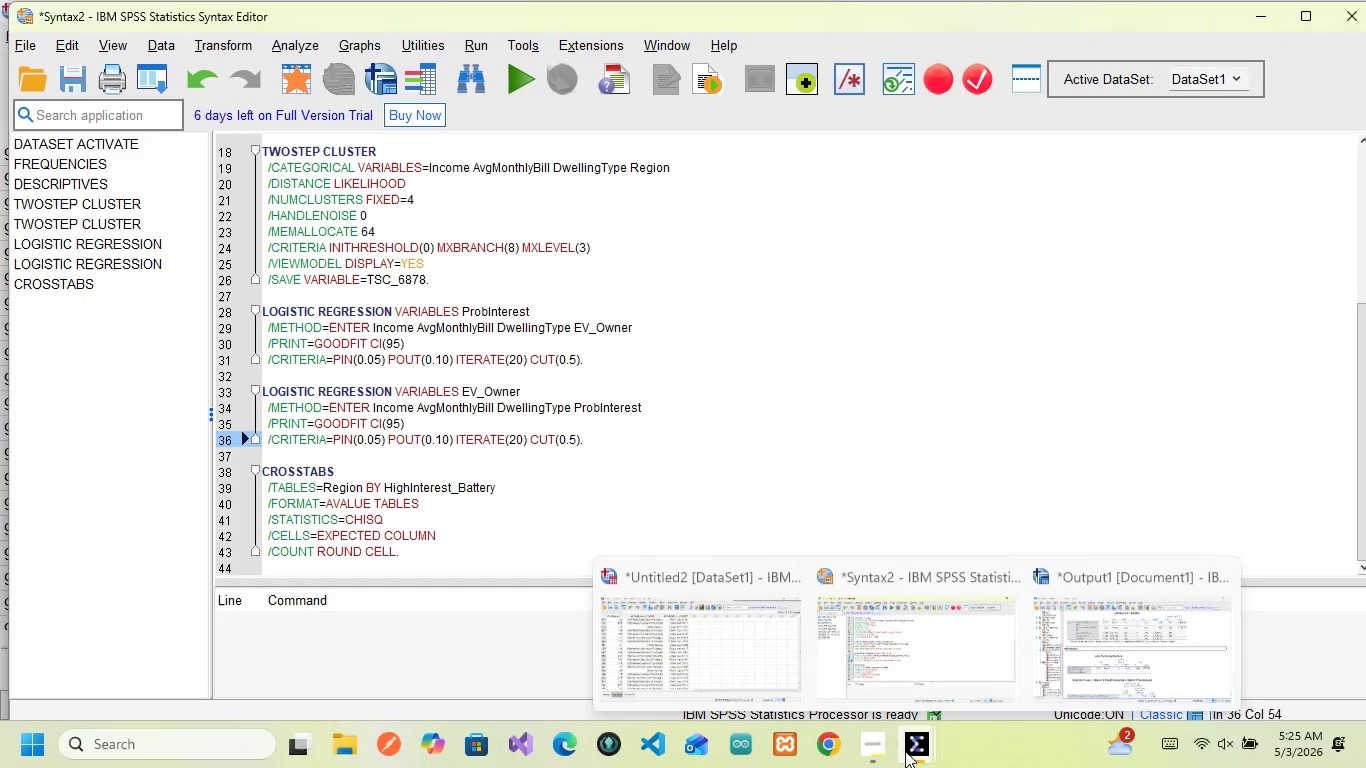 
left_click([1112, 674])
 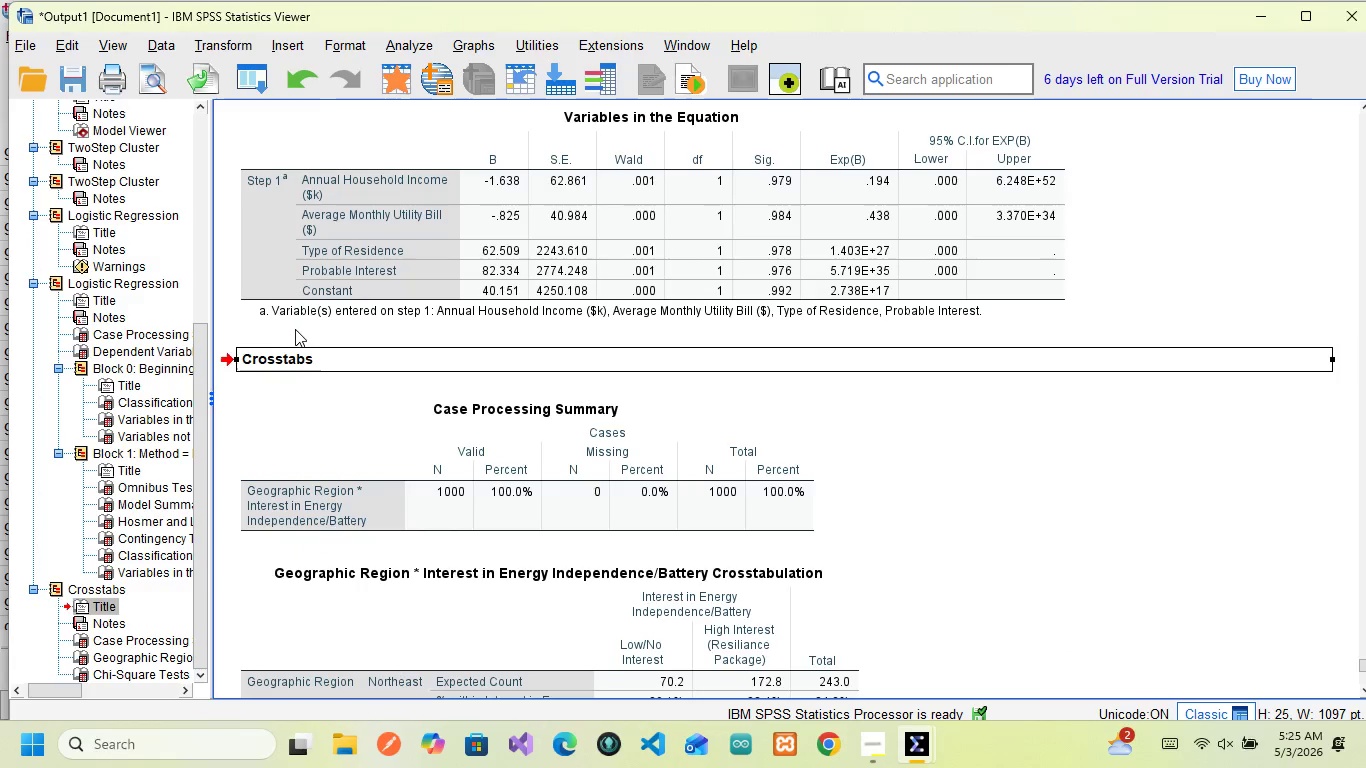 
left_click([306, 357])
 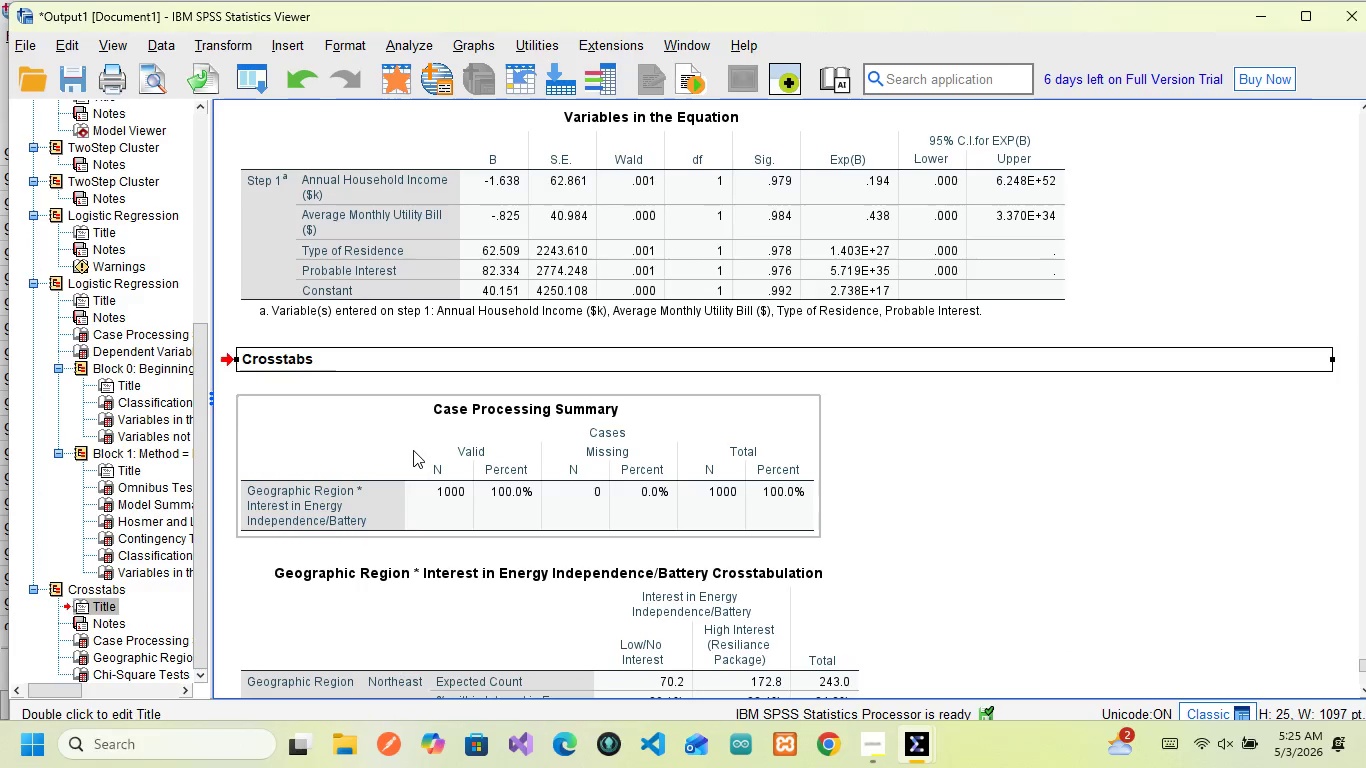 
scroll: coordinate [414, 450], scroll_direction: down, amount: 3.0
 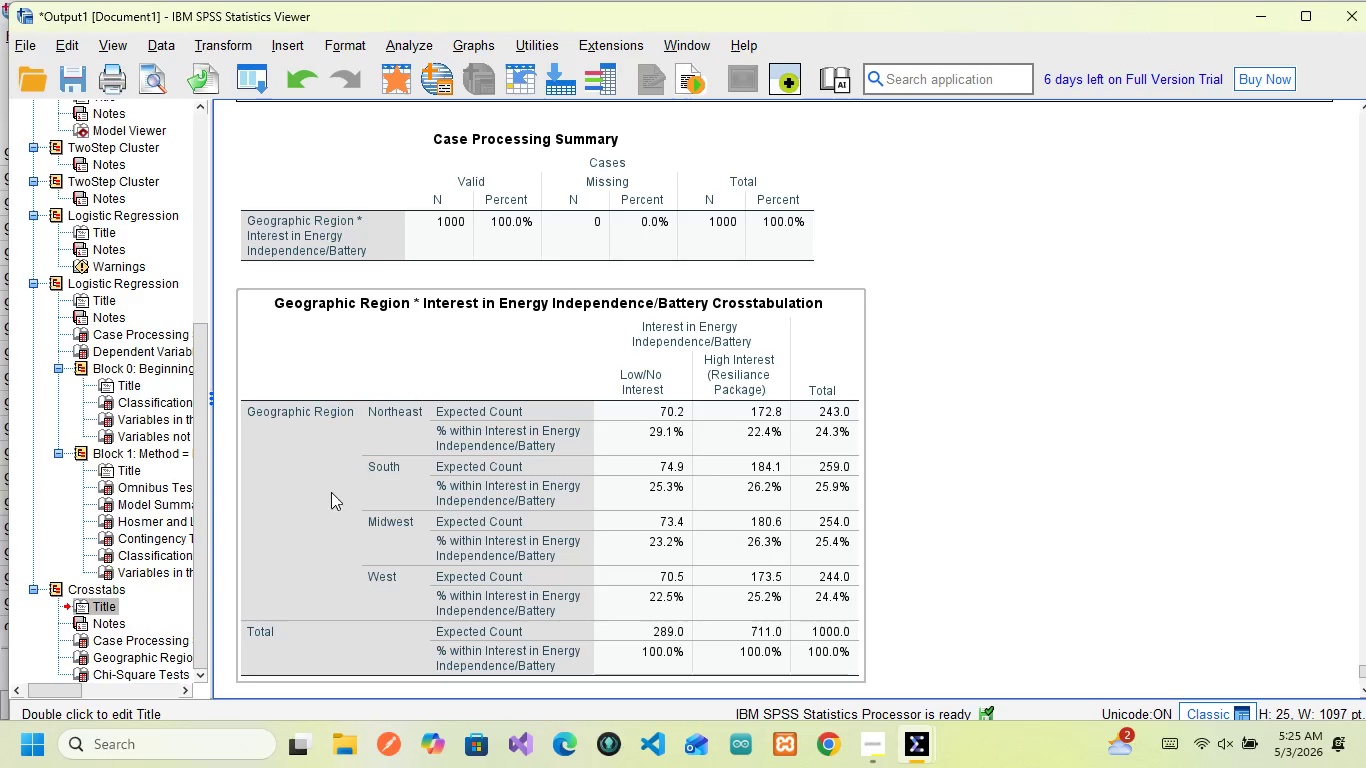 
wait(6.91)
 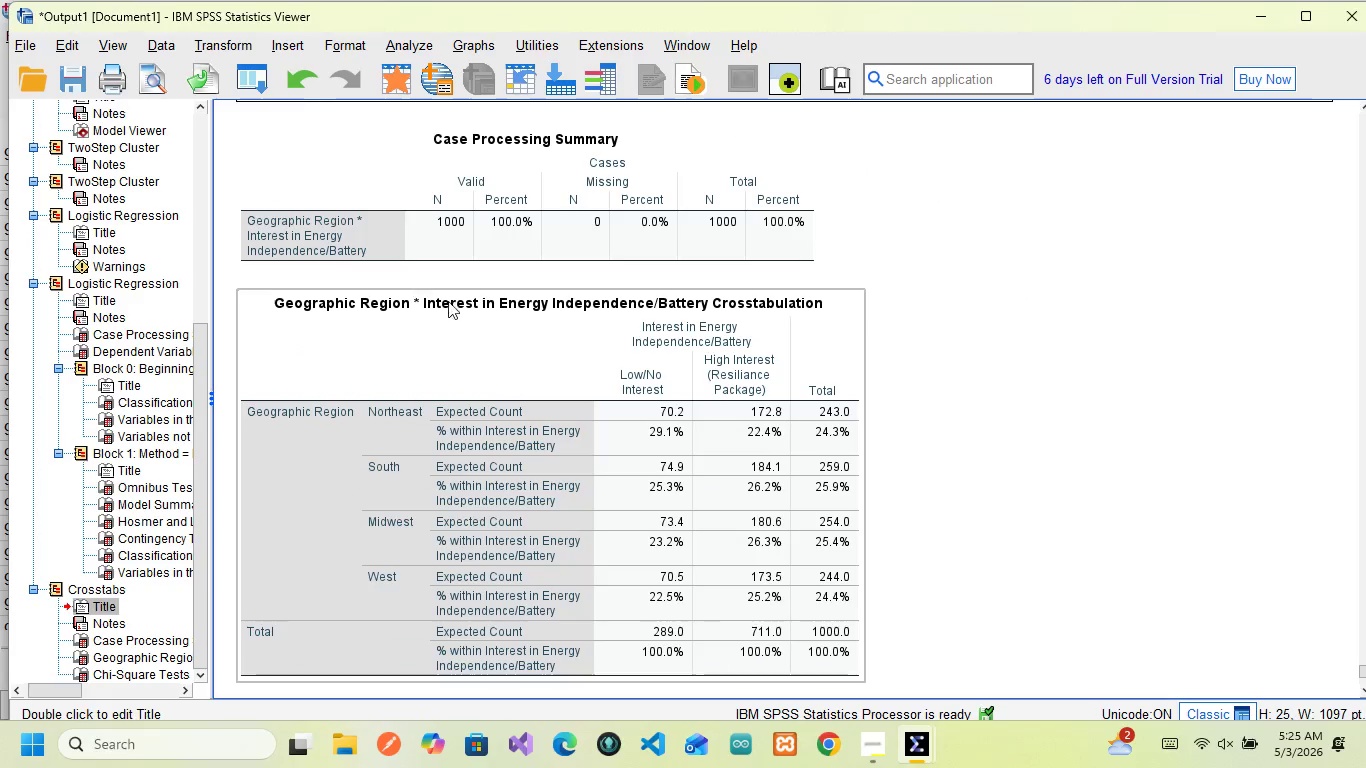 
mouse_move([440, 534])
 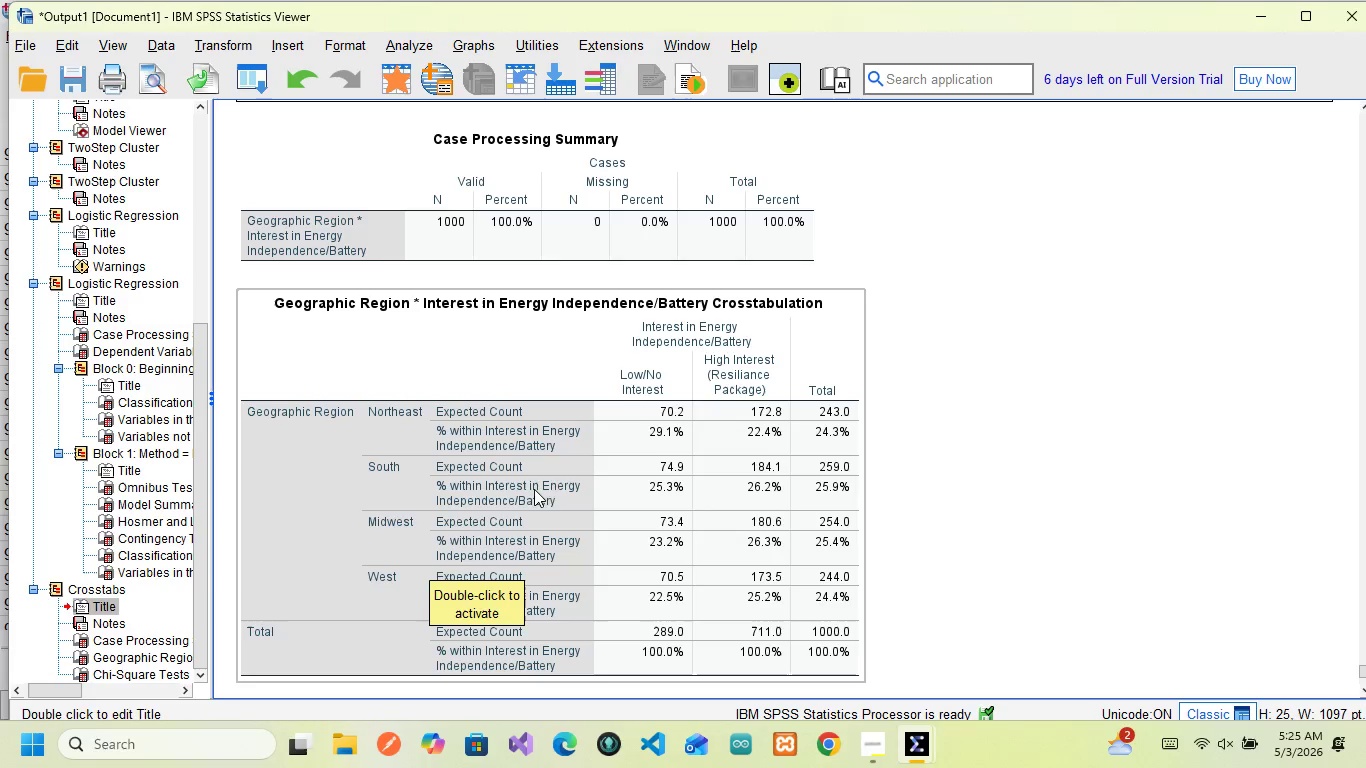 
wait(8.9)
 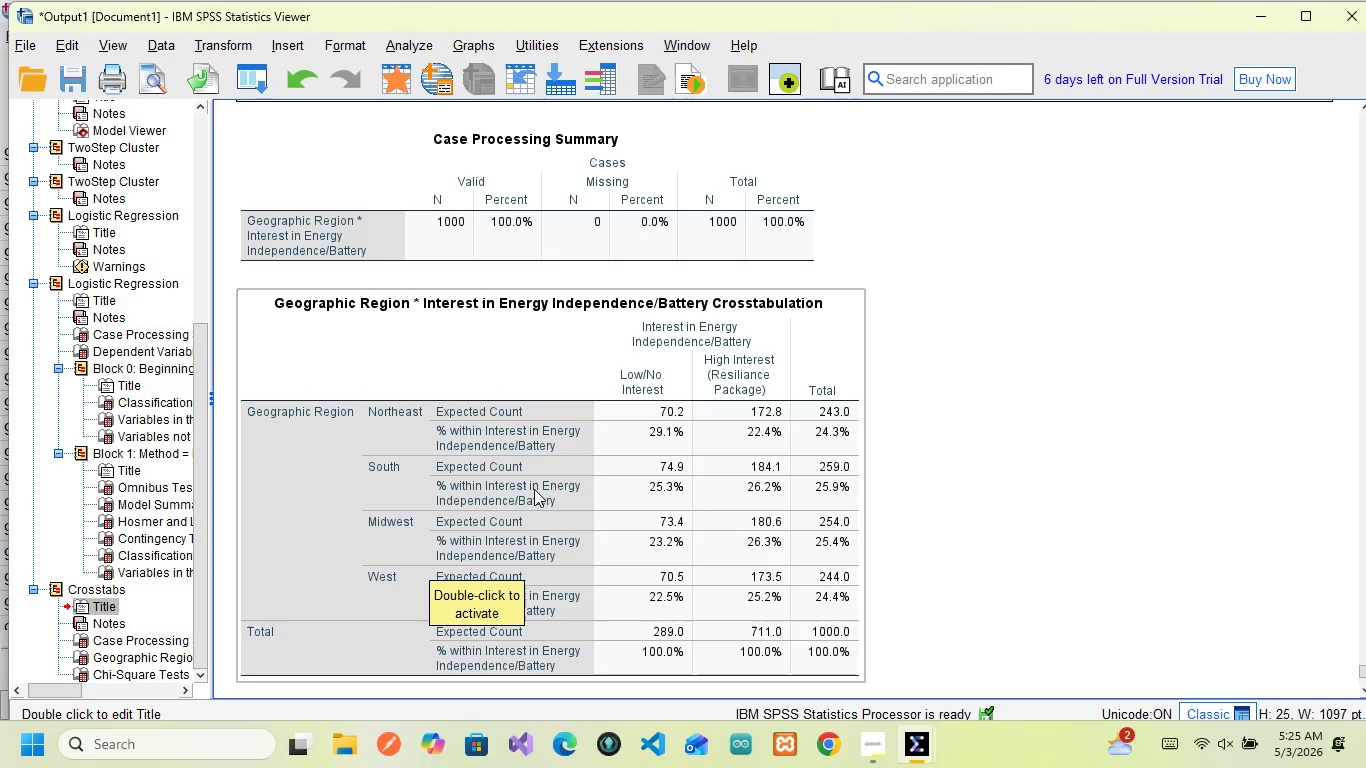 
left_click([471, 526])
 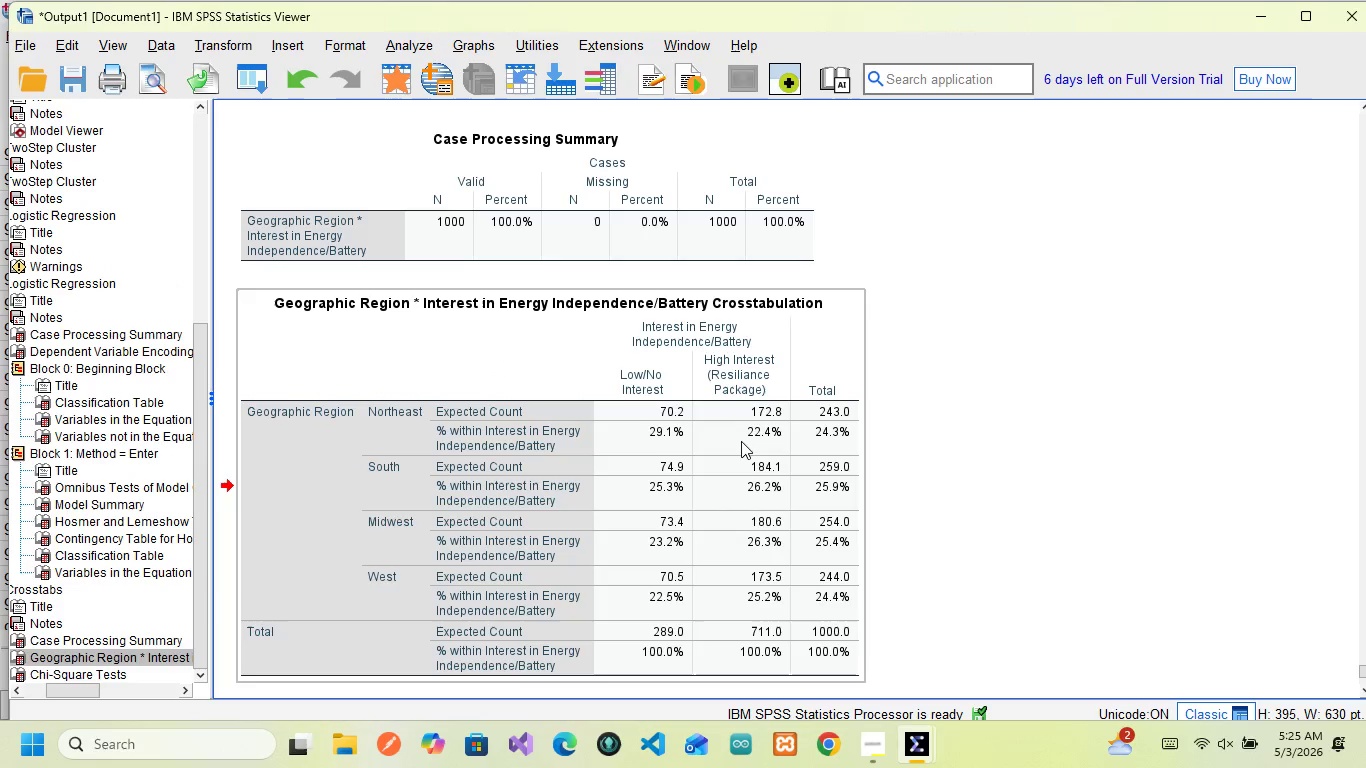 
wait(5.88)
 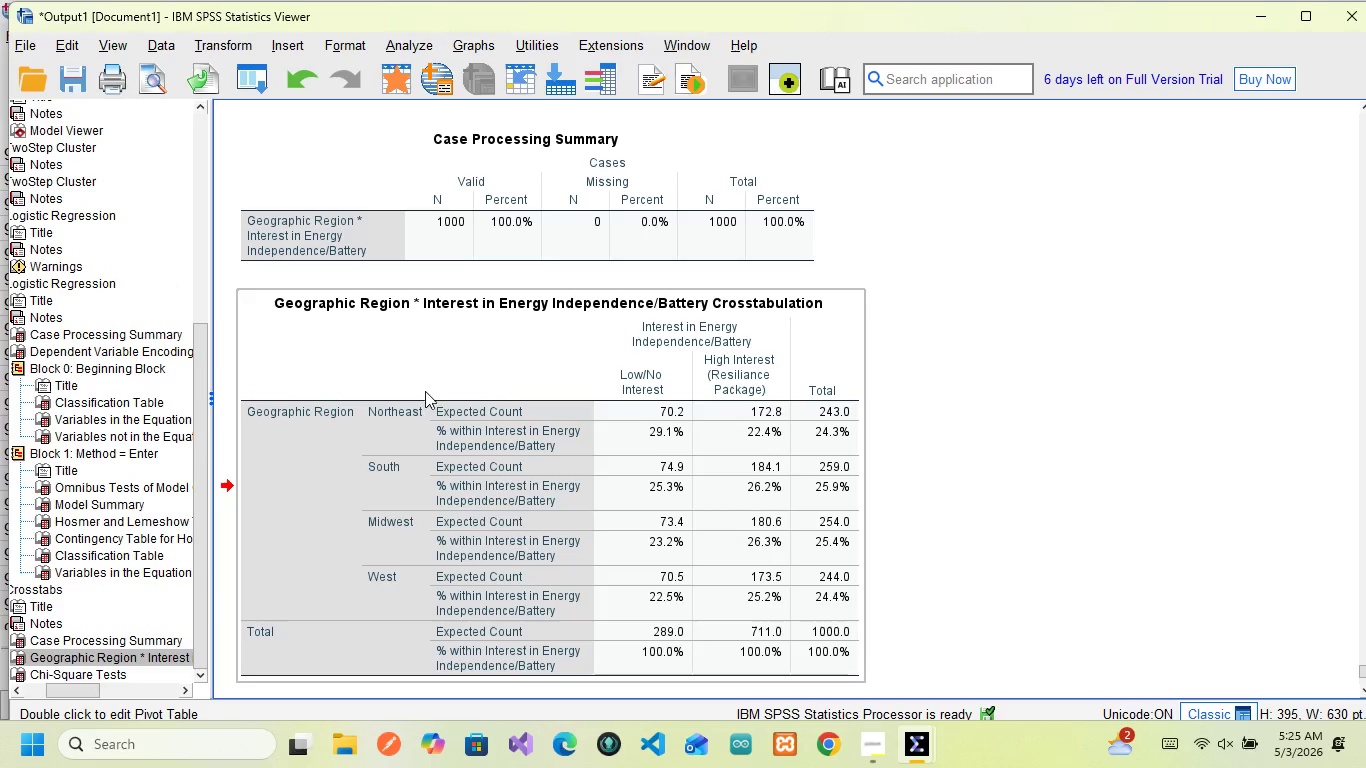 
scroll: coordinate [744, 523], scroll_direction: down, amount: 5.0
 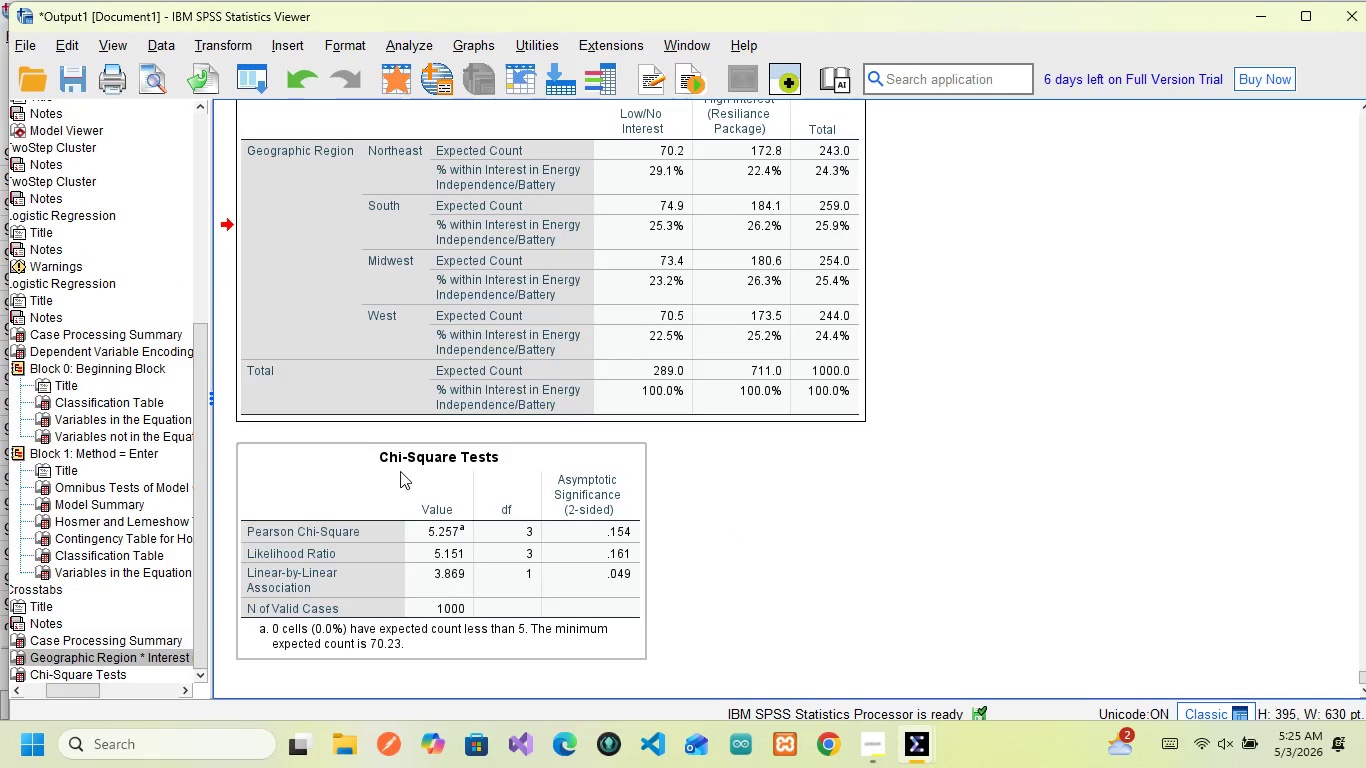 
left_click([400, 467])
 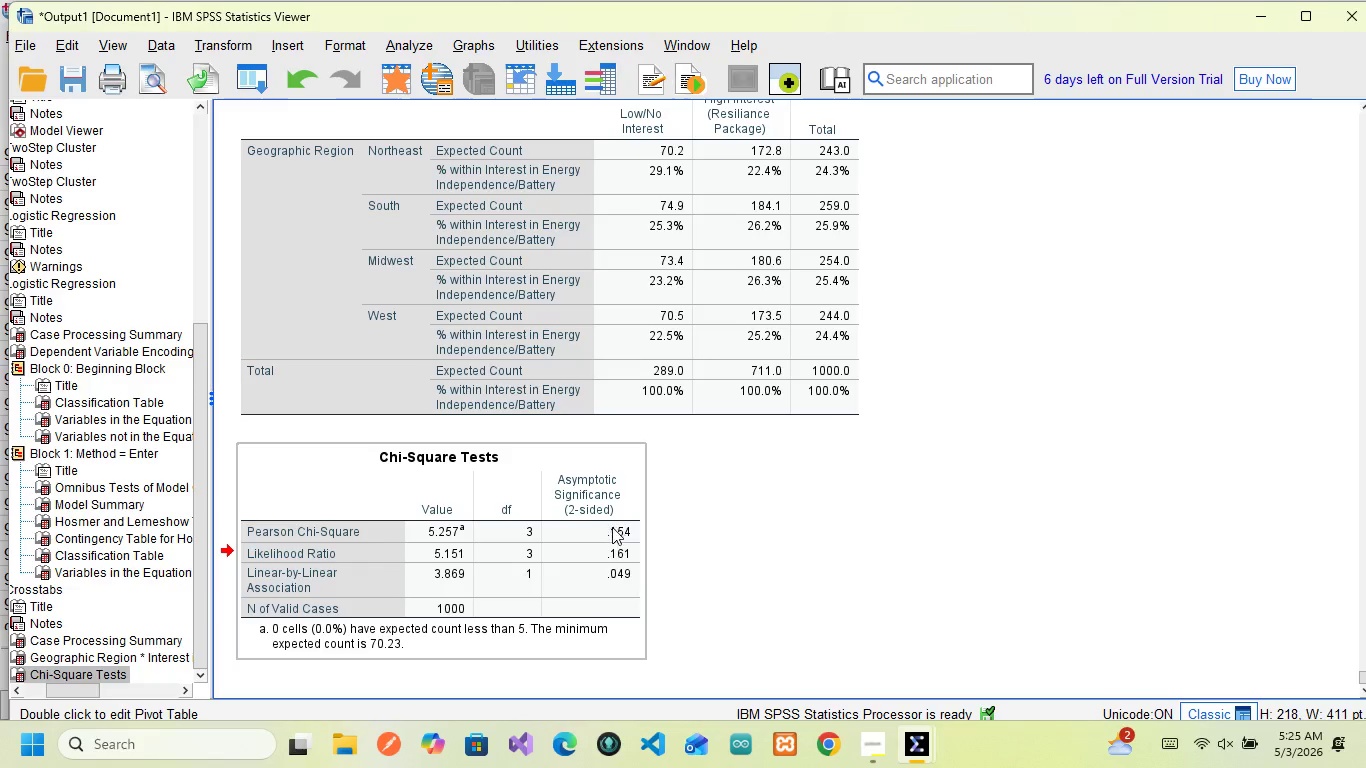 
wait(16.51)
 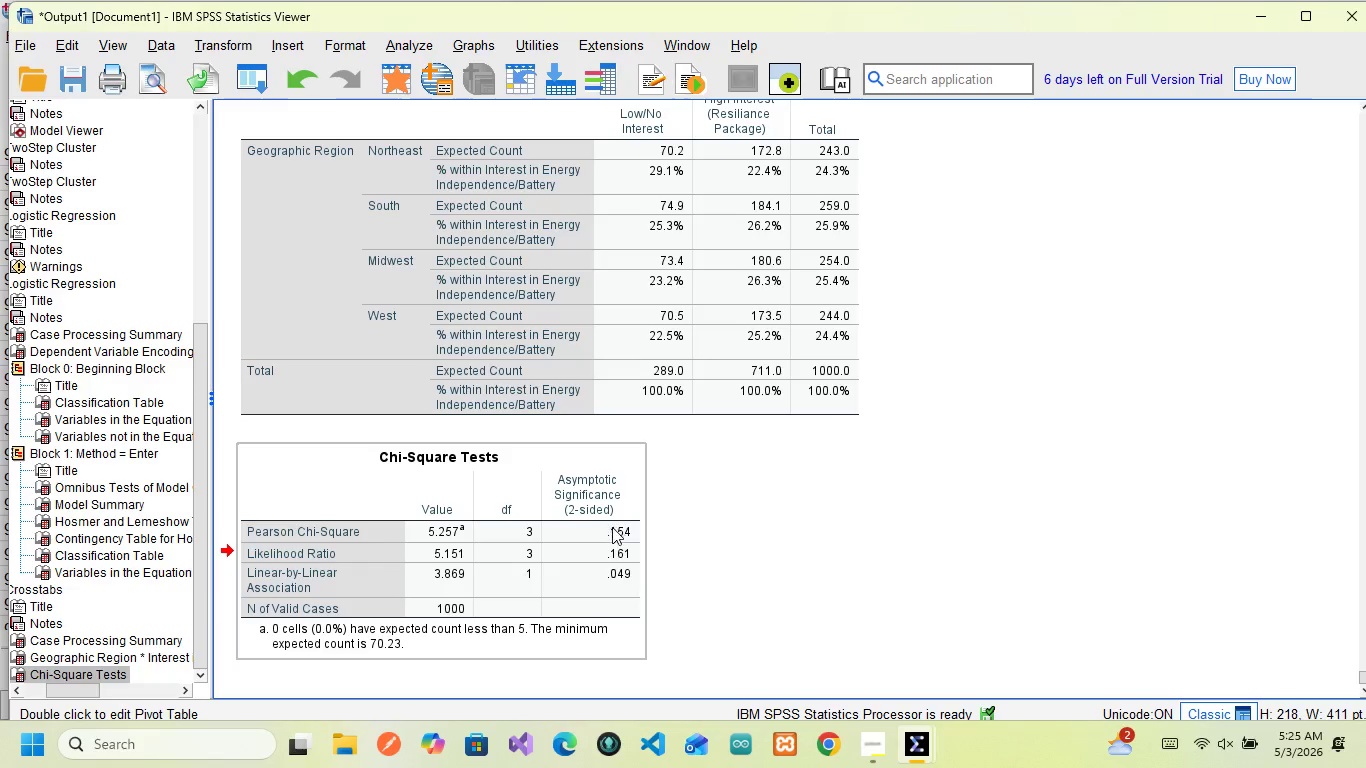 
mouse_move([599, 537])
 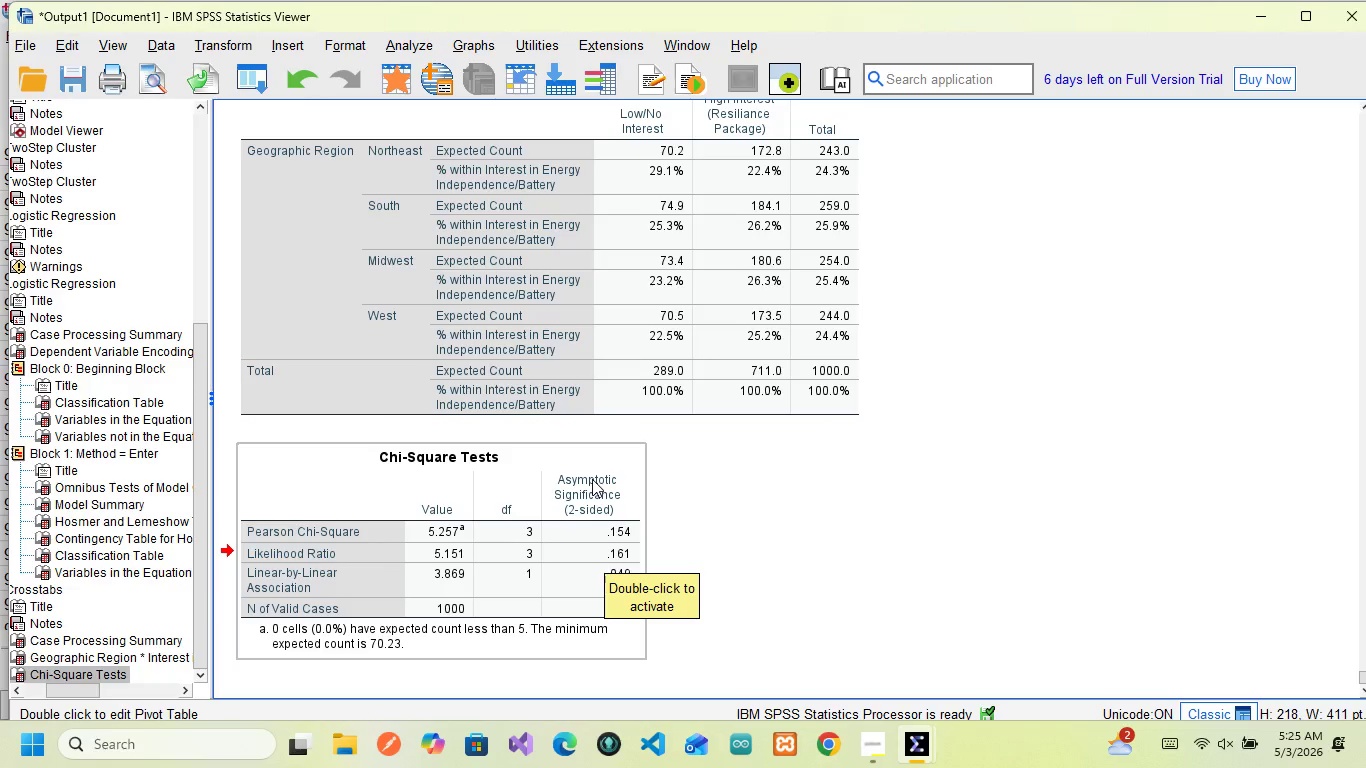 
scroll: coordinate [592, 479], scroll_direction: none, amount: 0.0
 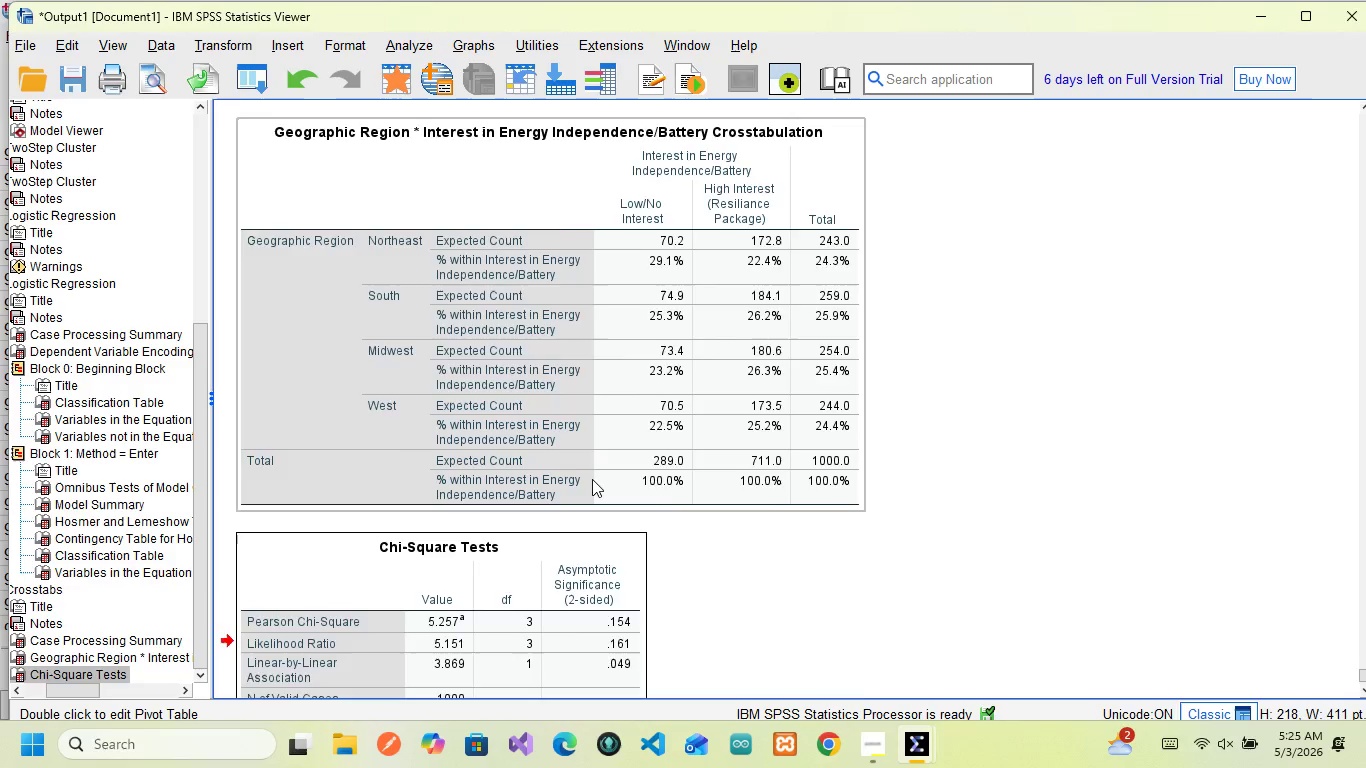 
scroll: coordinate [592, 479], scroll_direction: up, amount: 2.0
 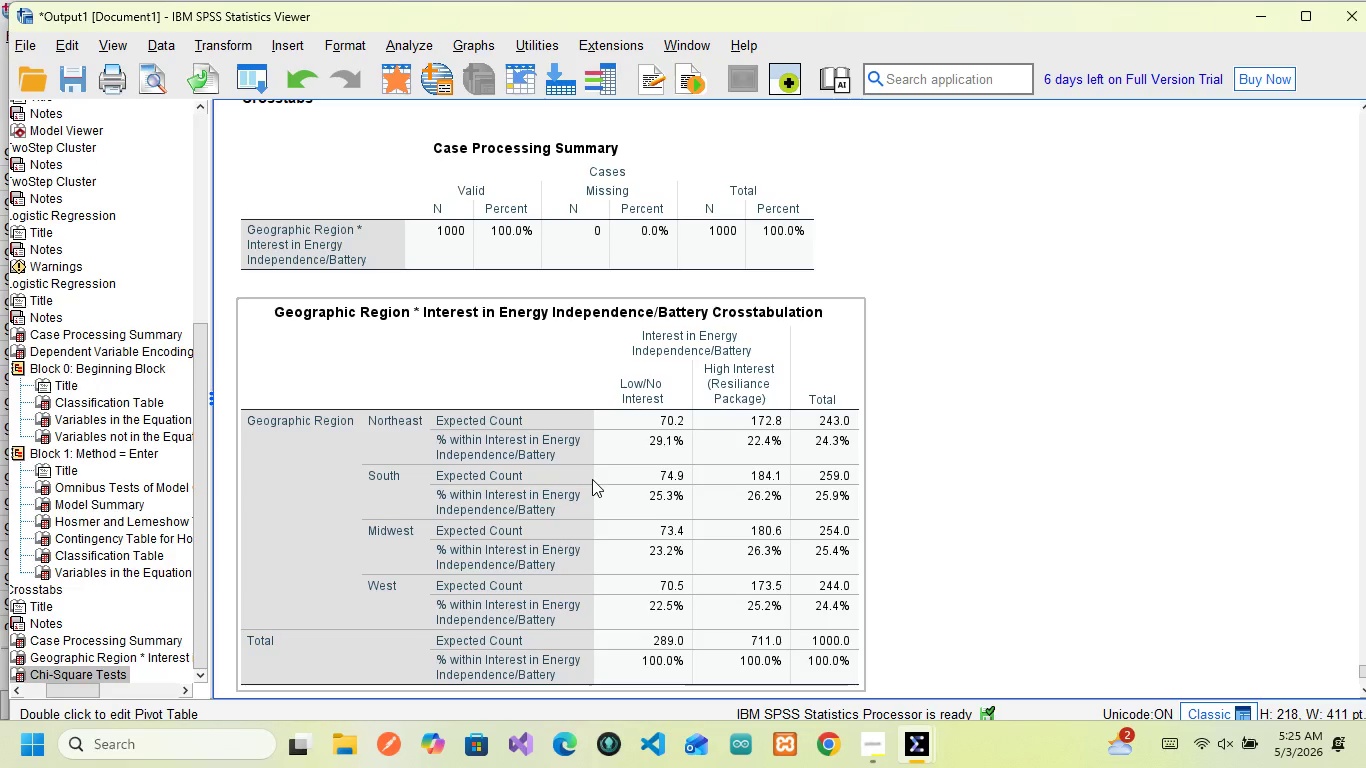 
scroll: coordinate [592, 479], scroll_direction: none, amount: 0.0
 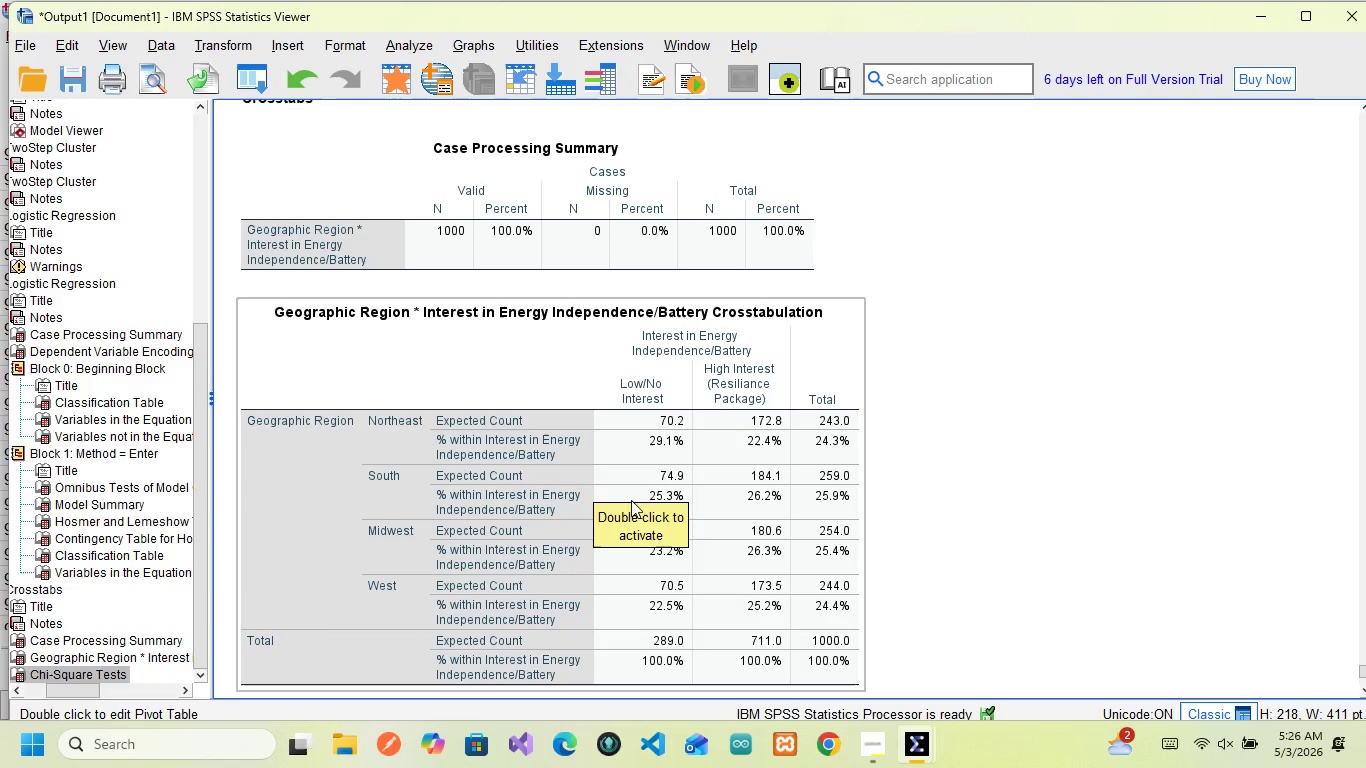 
scroll: coordinate [654, 467], scroll_direction: down, amount: 56.0
 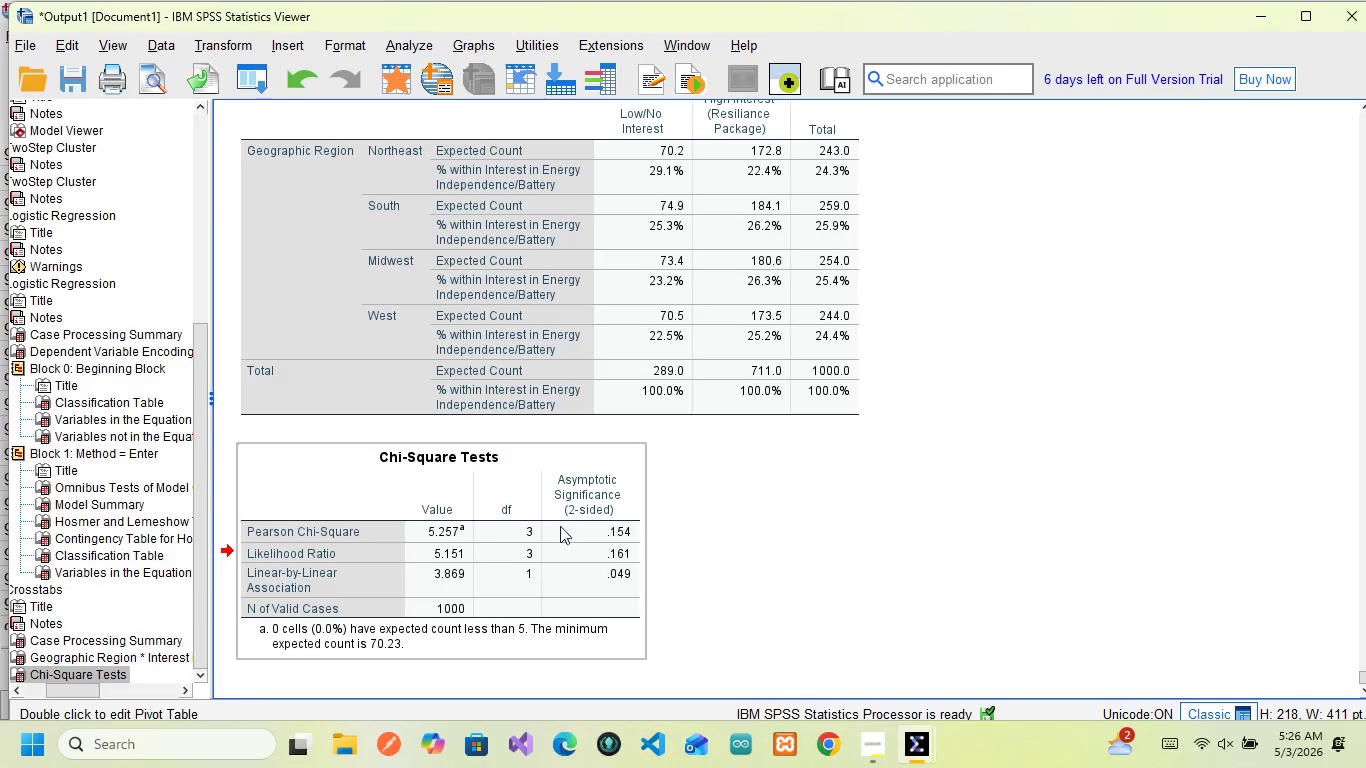 
double_click([475, 540])
 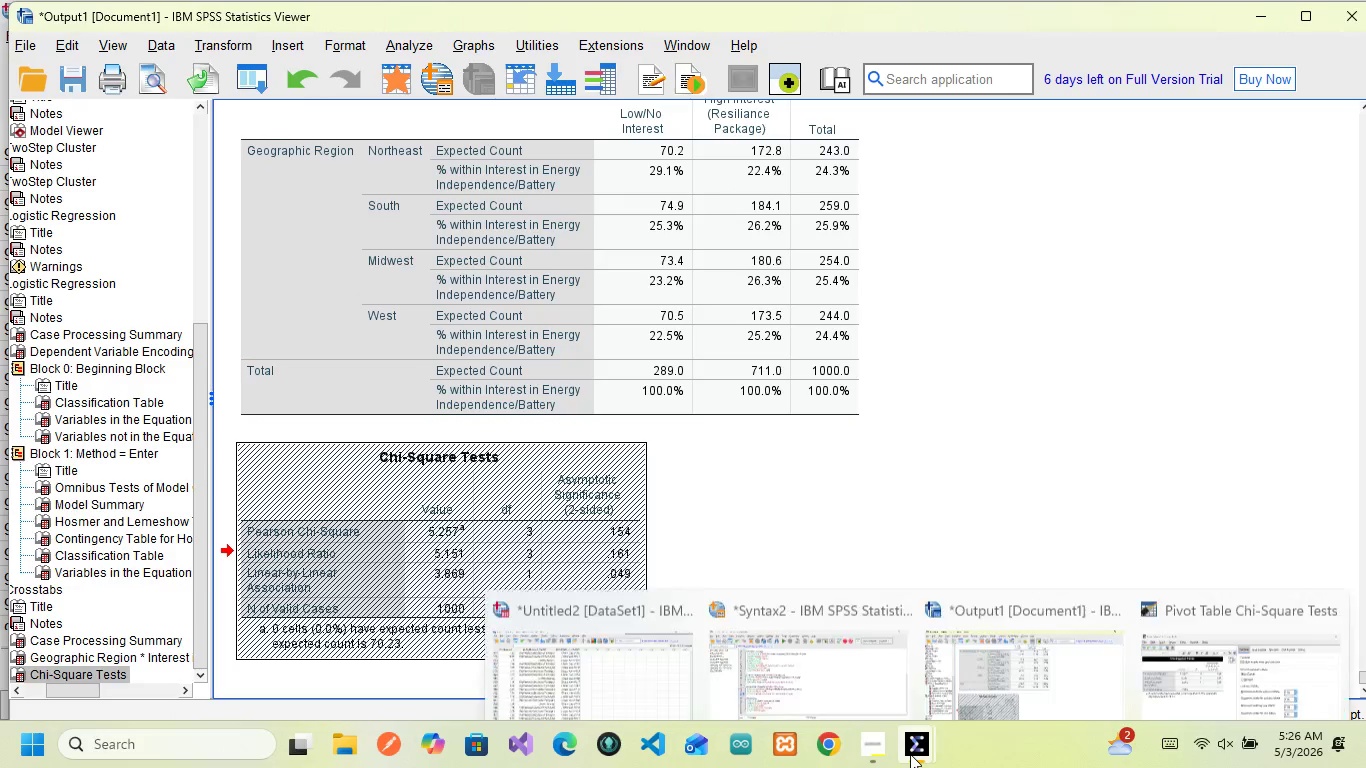 
left_click([1193, 634])
 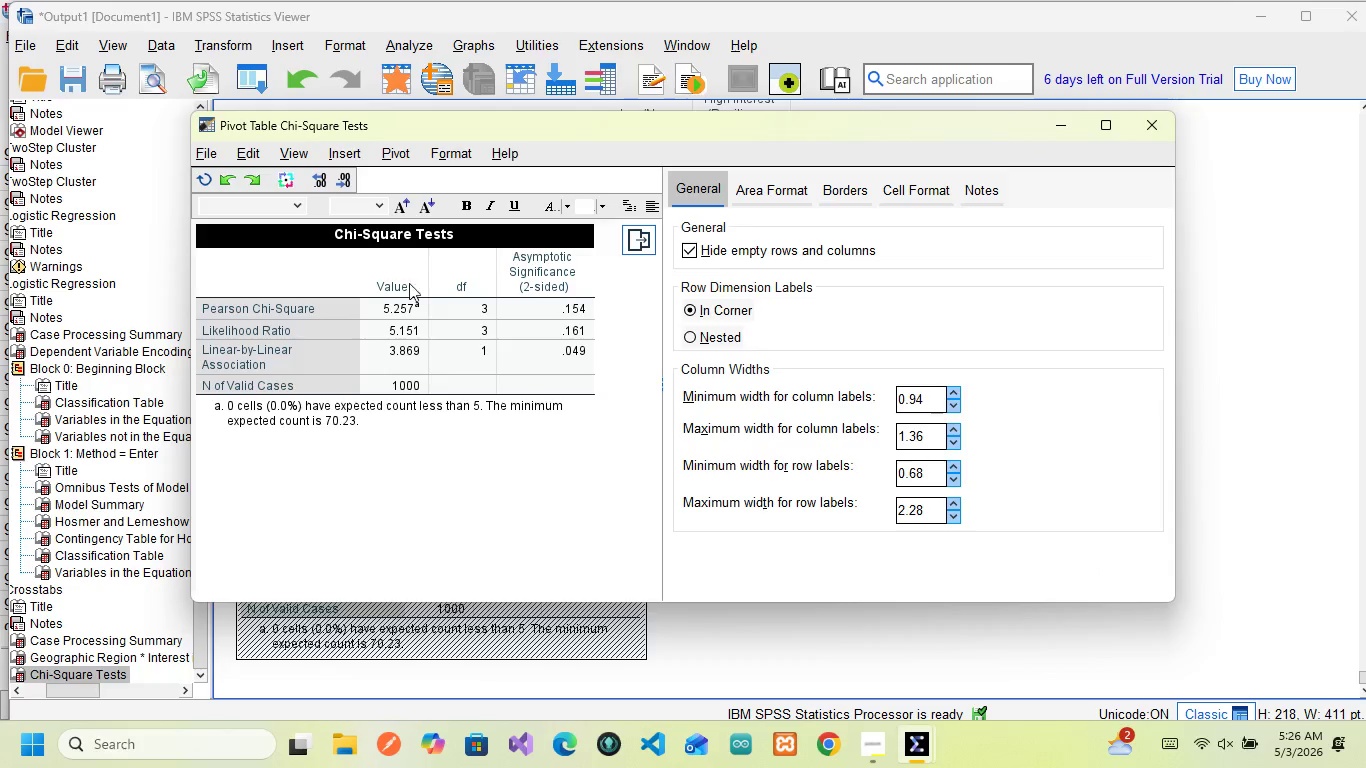 
scroll: coordinate [499, 370], scroll_direction: down, amount: 13.0
 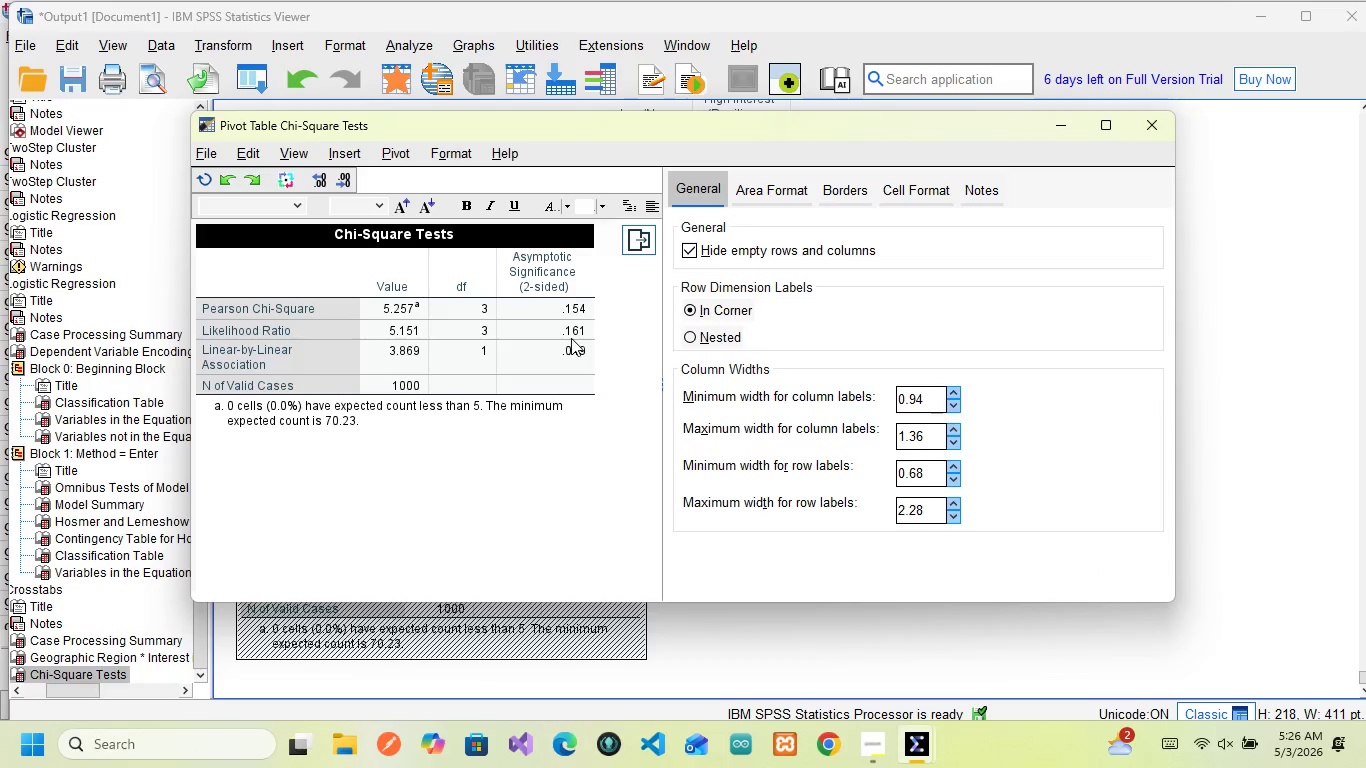 
double_click([570, 333])
 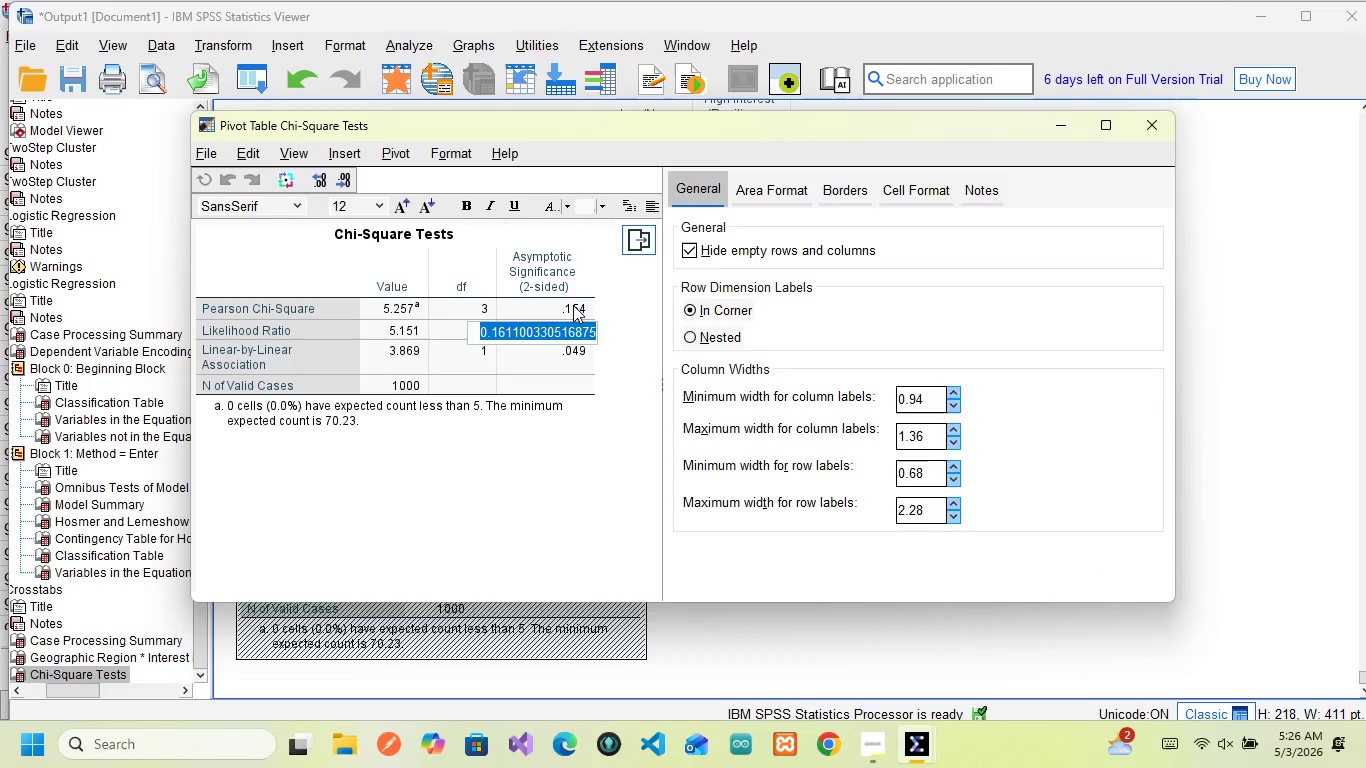 
double_click([573, 305])
 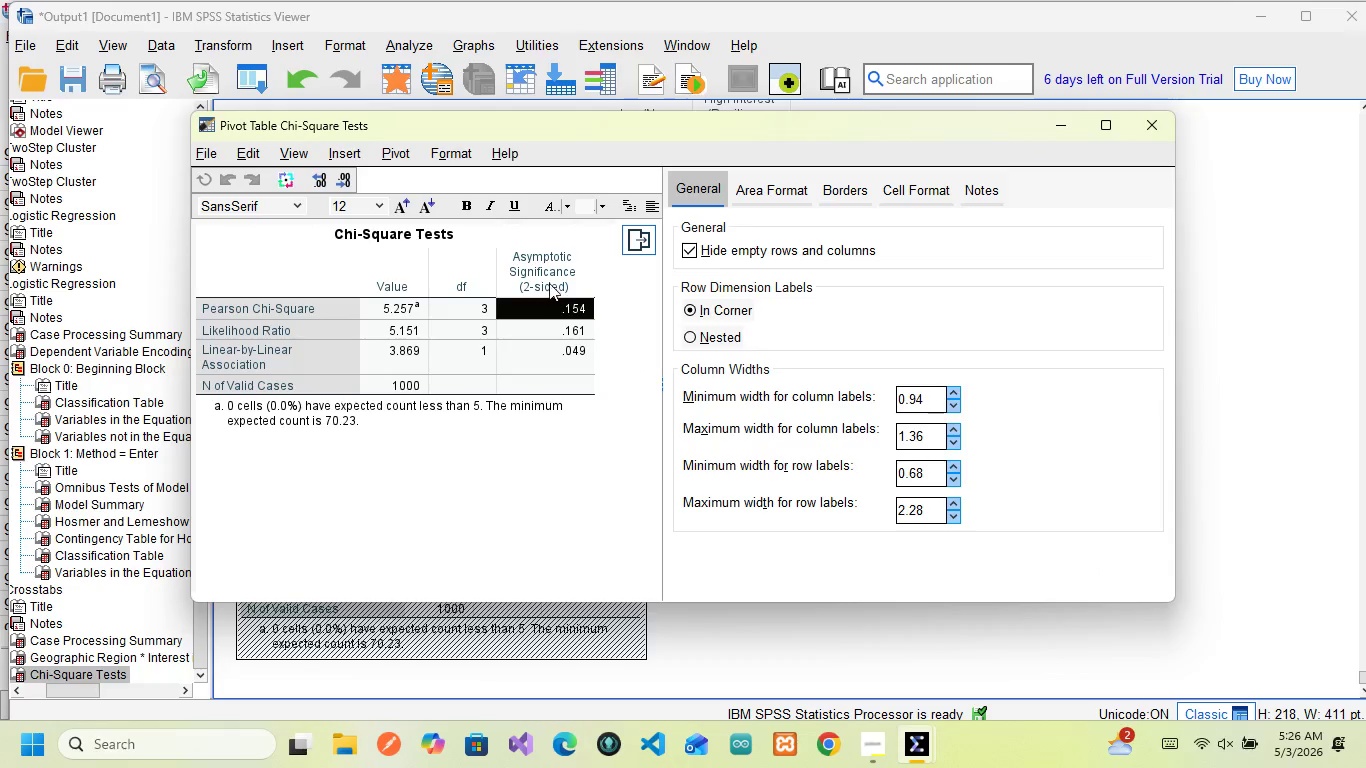 
left_click_drag(start_coordinate=[545, 267], to_coordinate=[574, 357])
 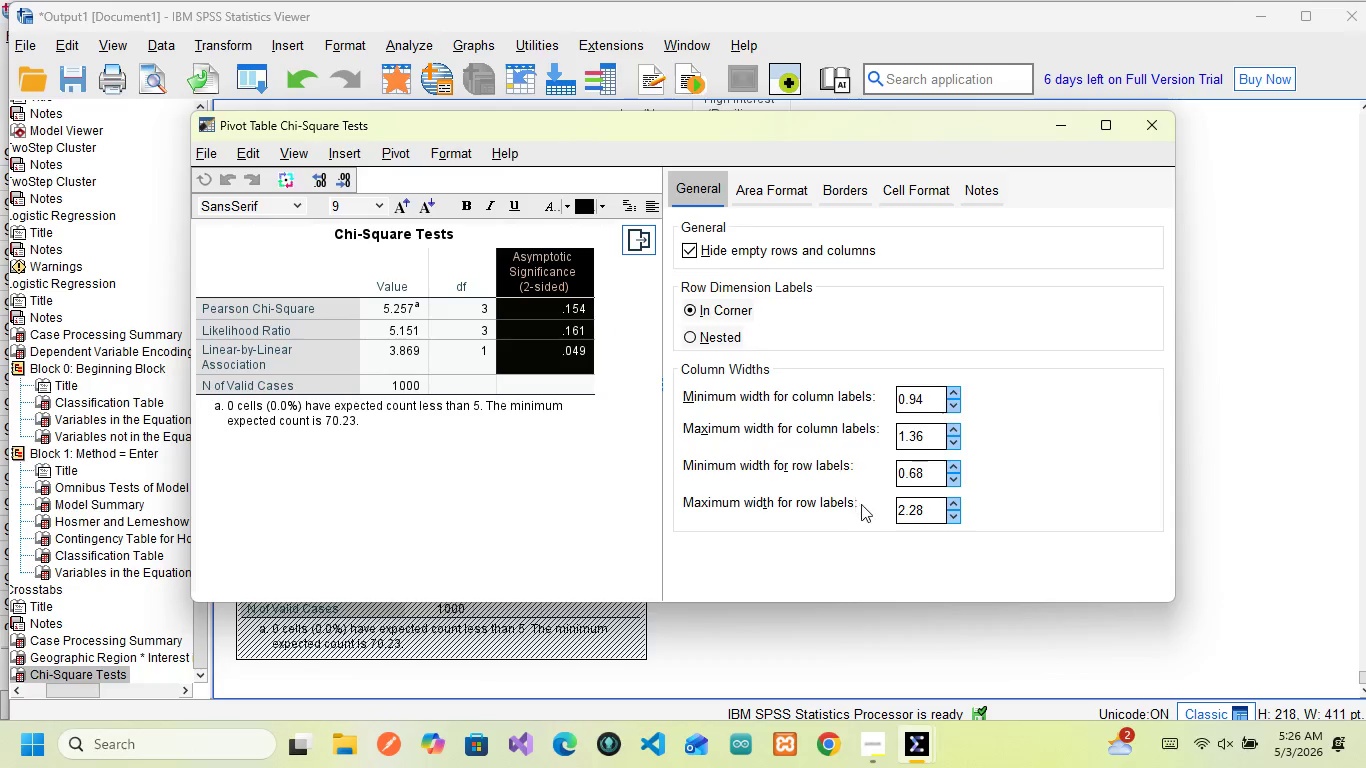 
wait(5.55)
 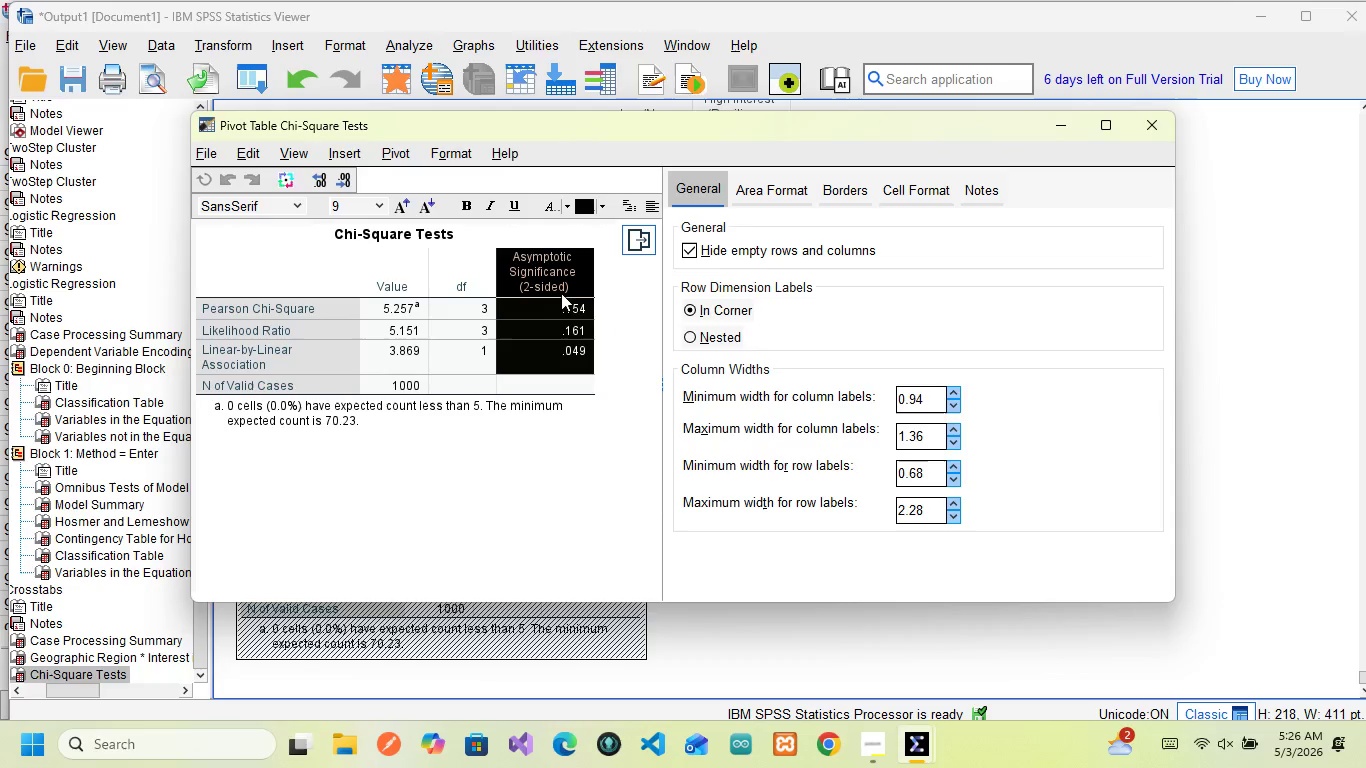 
left_click([988, 191])
 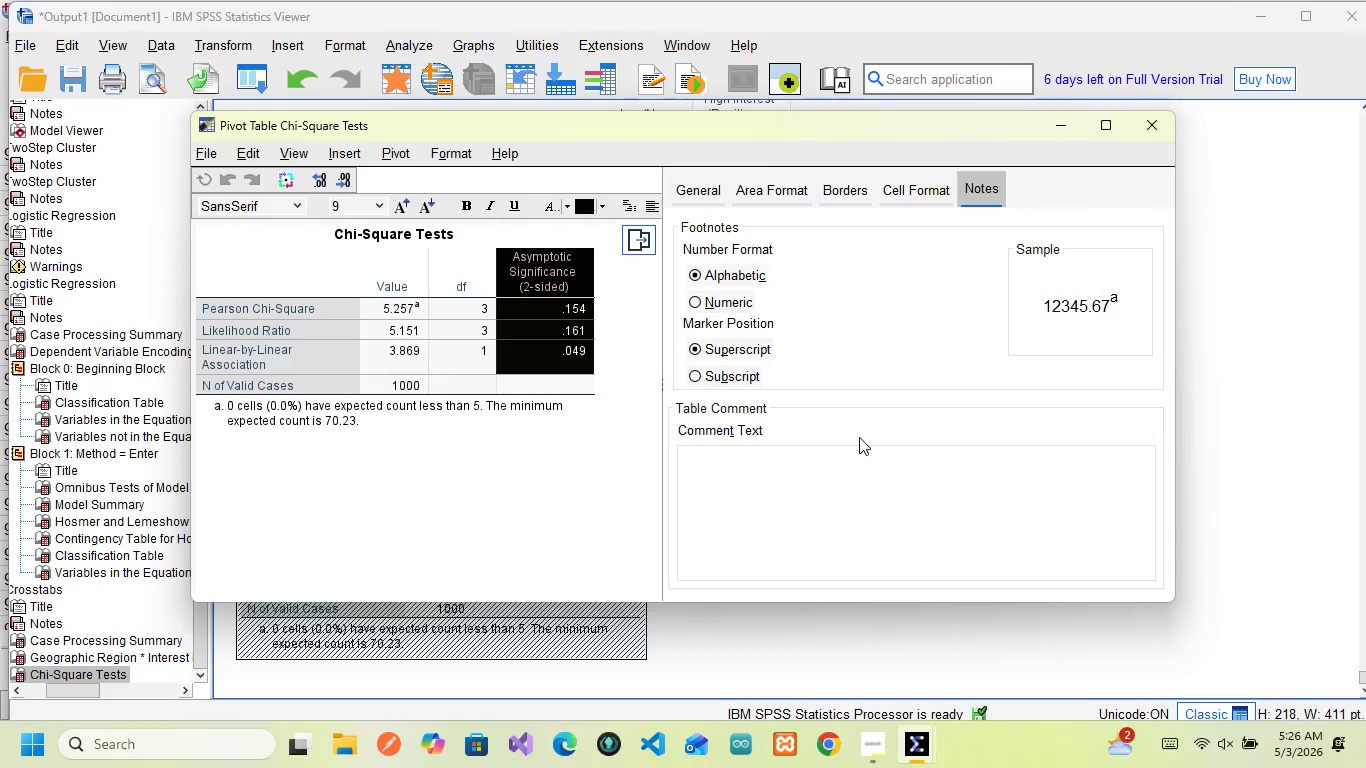 
left_click([862, 484])
 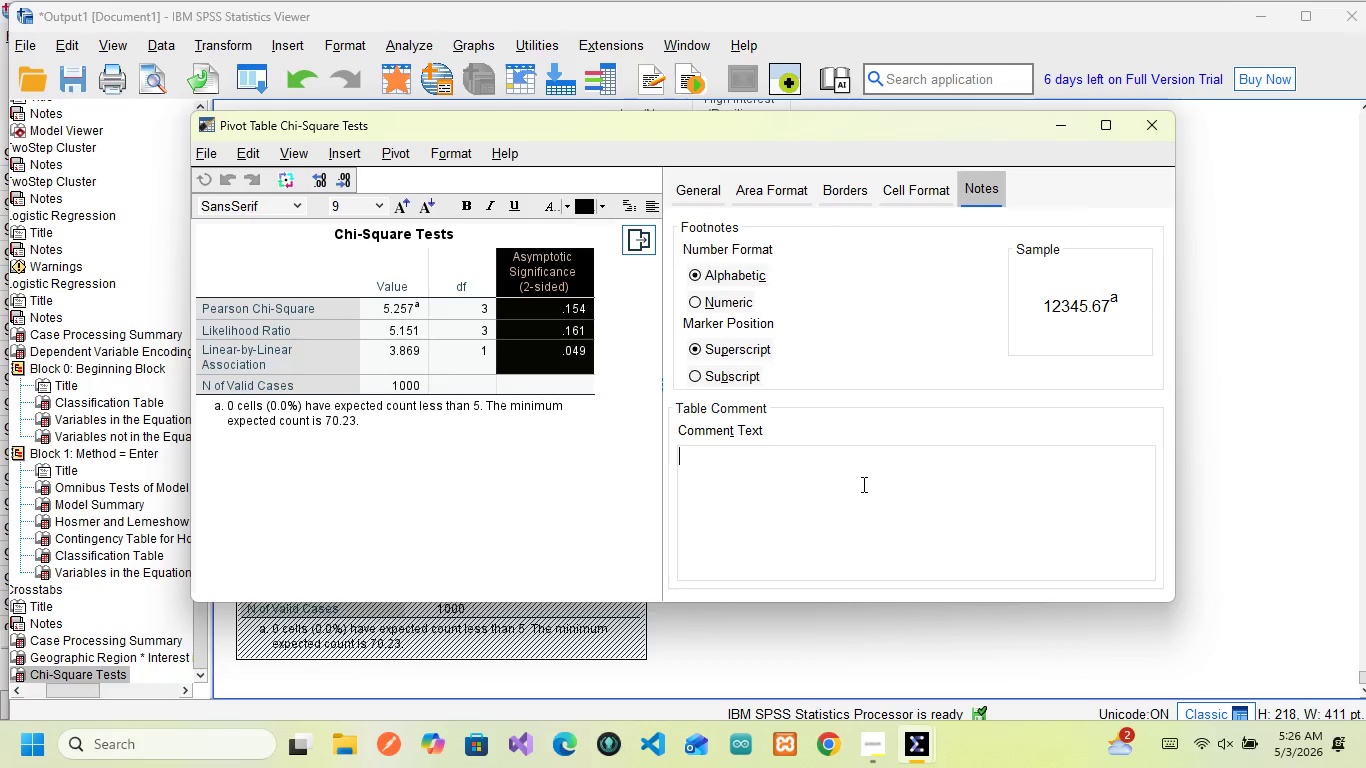 
wait(23.23)
 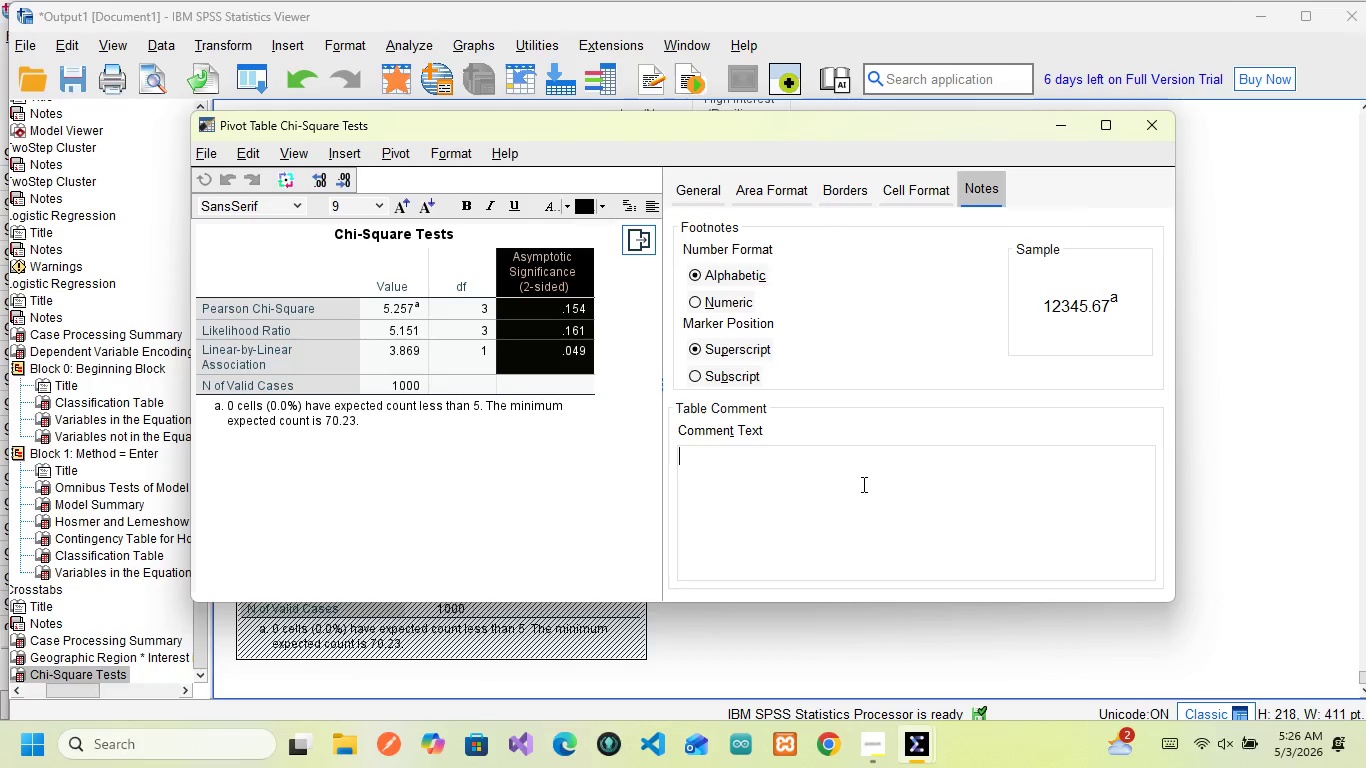 
left_click([817, 508])
 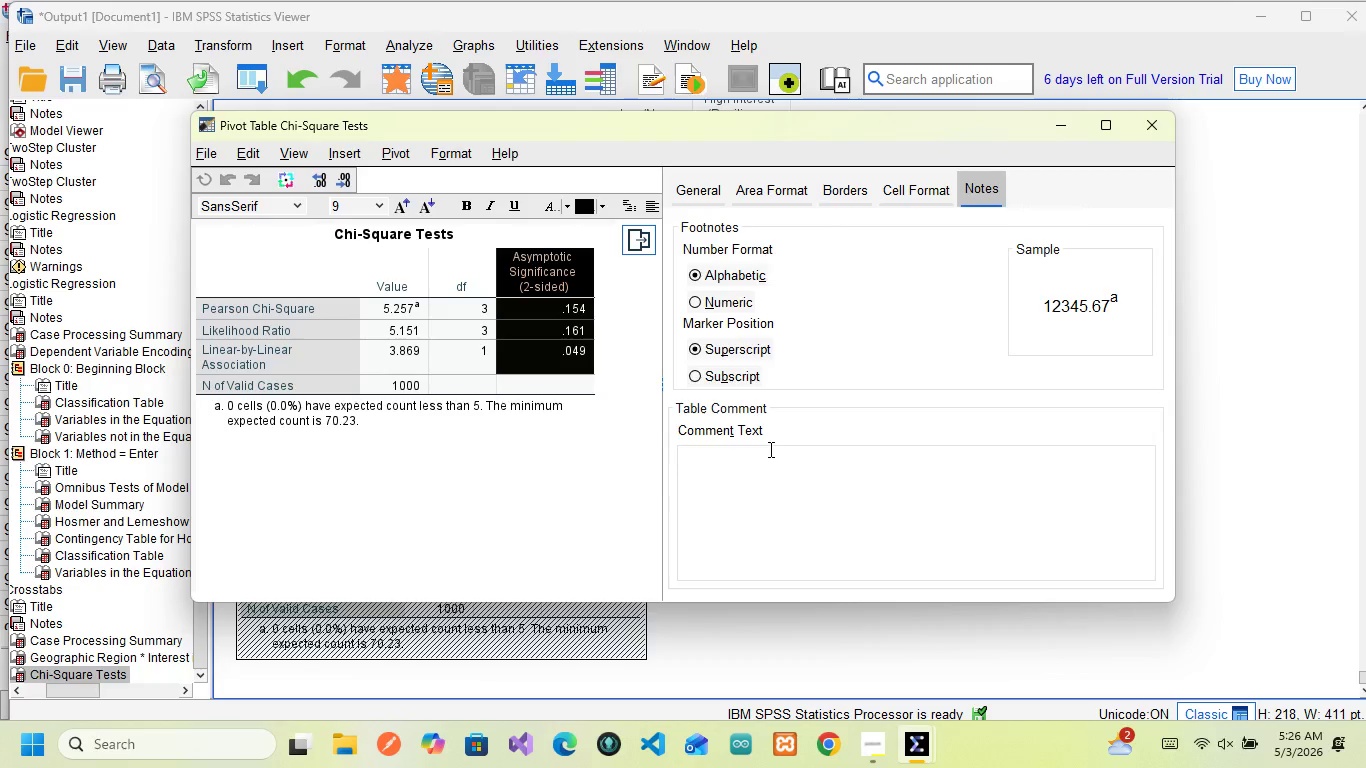 
type(if sig < 0.05 )
 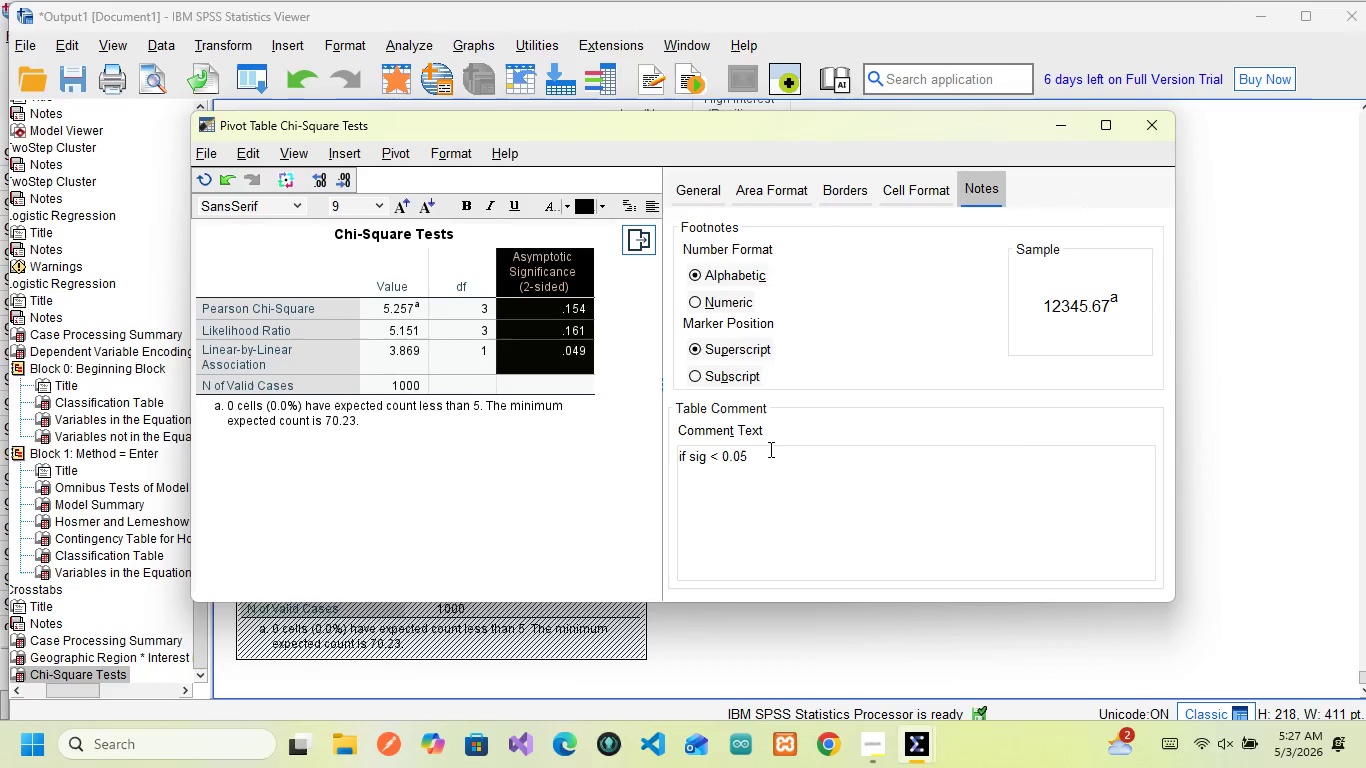 
wait(6.67)
 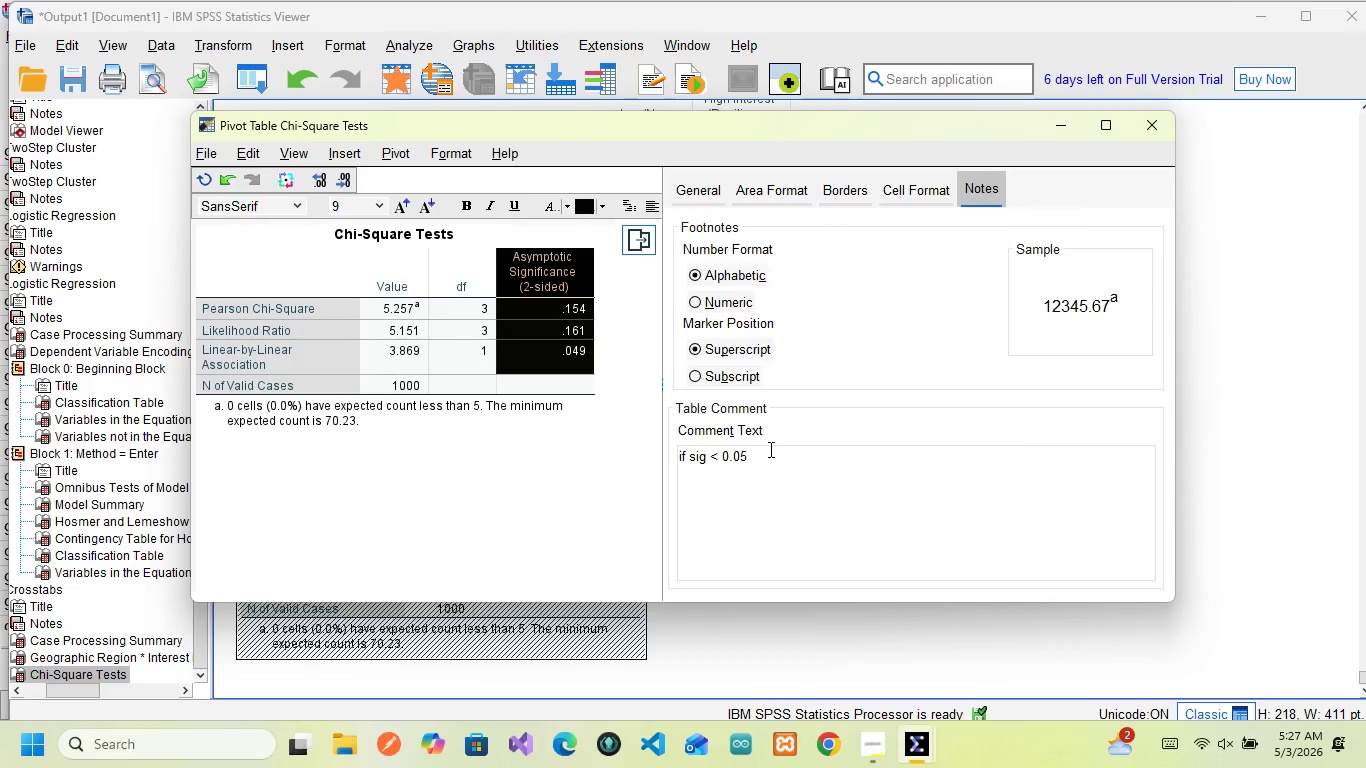 
type(it means here is significant difference but here e)
key(Backspace)
type(he values are > 0.05)
 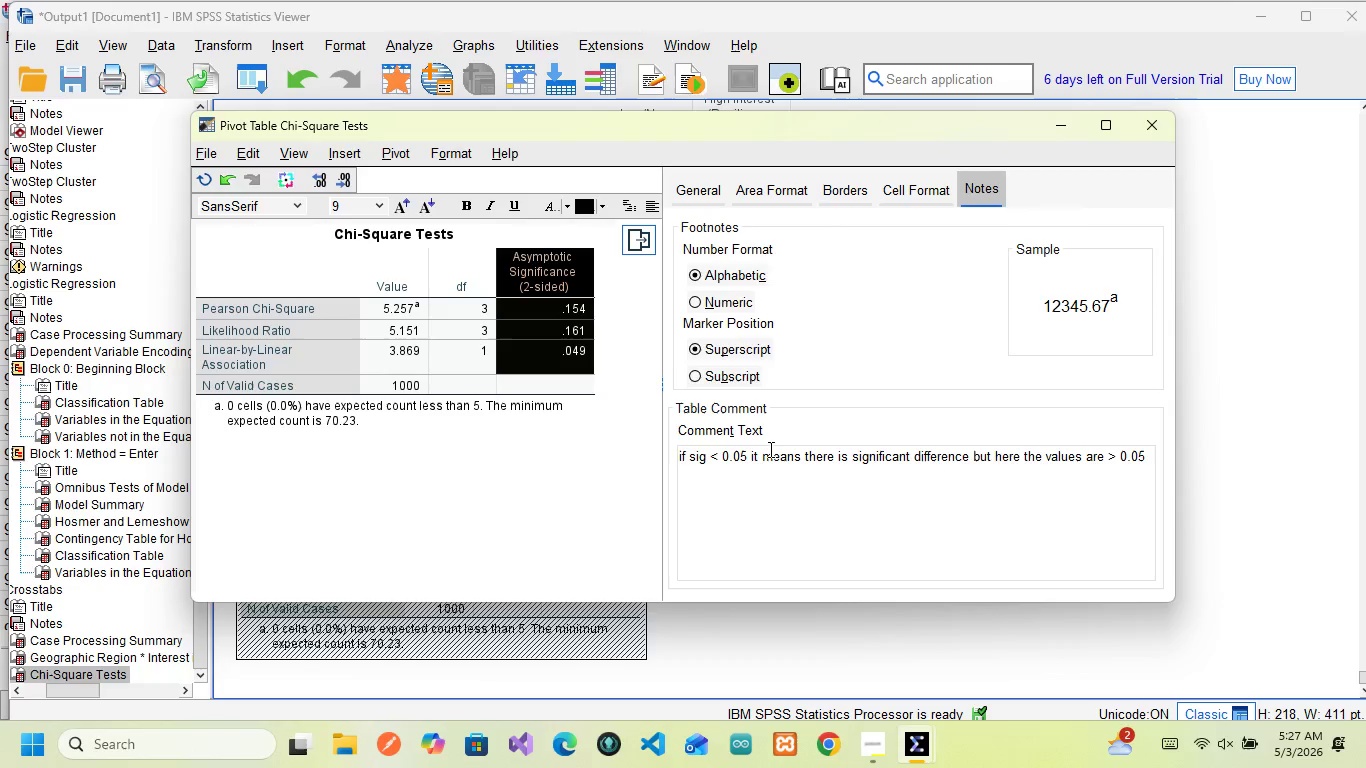 
wait(7.19)
 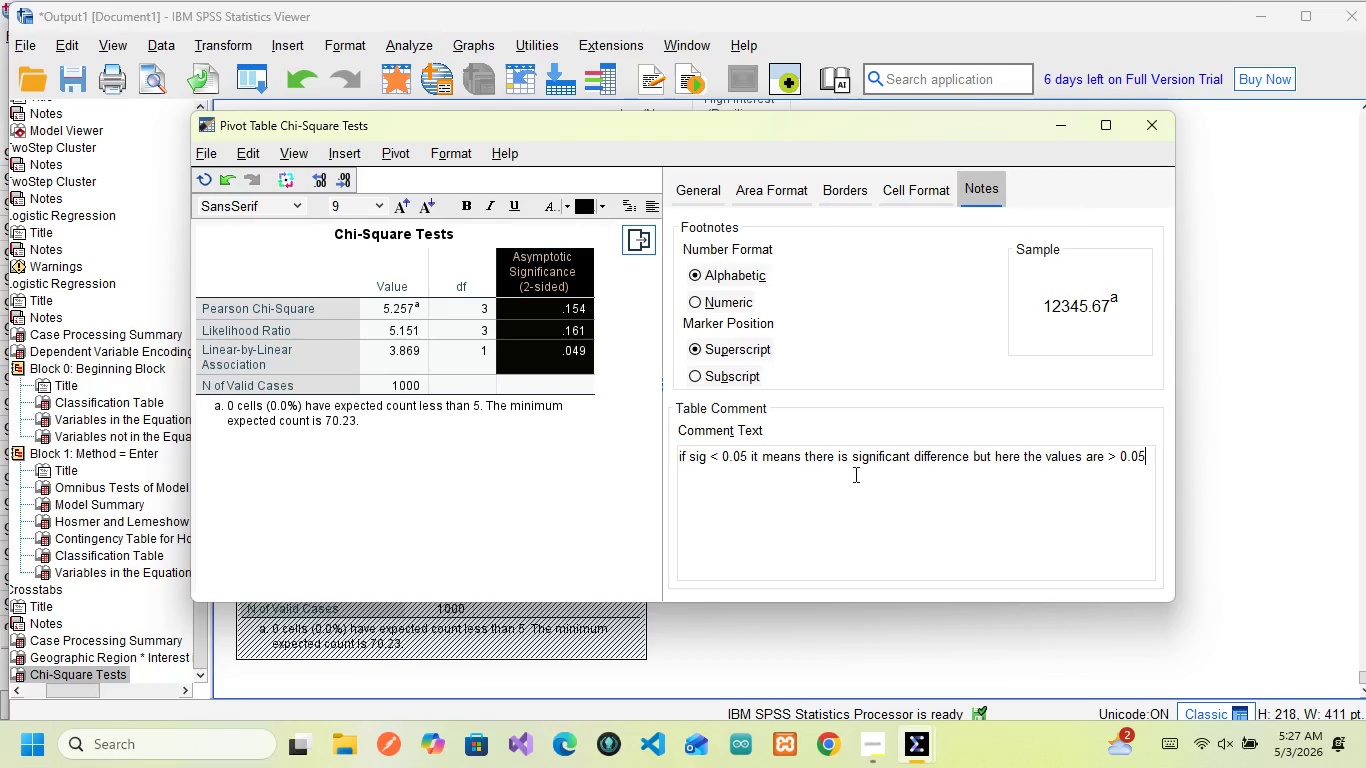 
left_click([785, 462])
 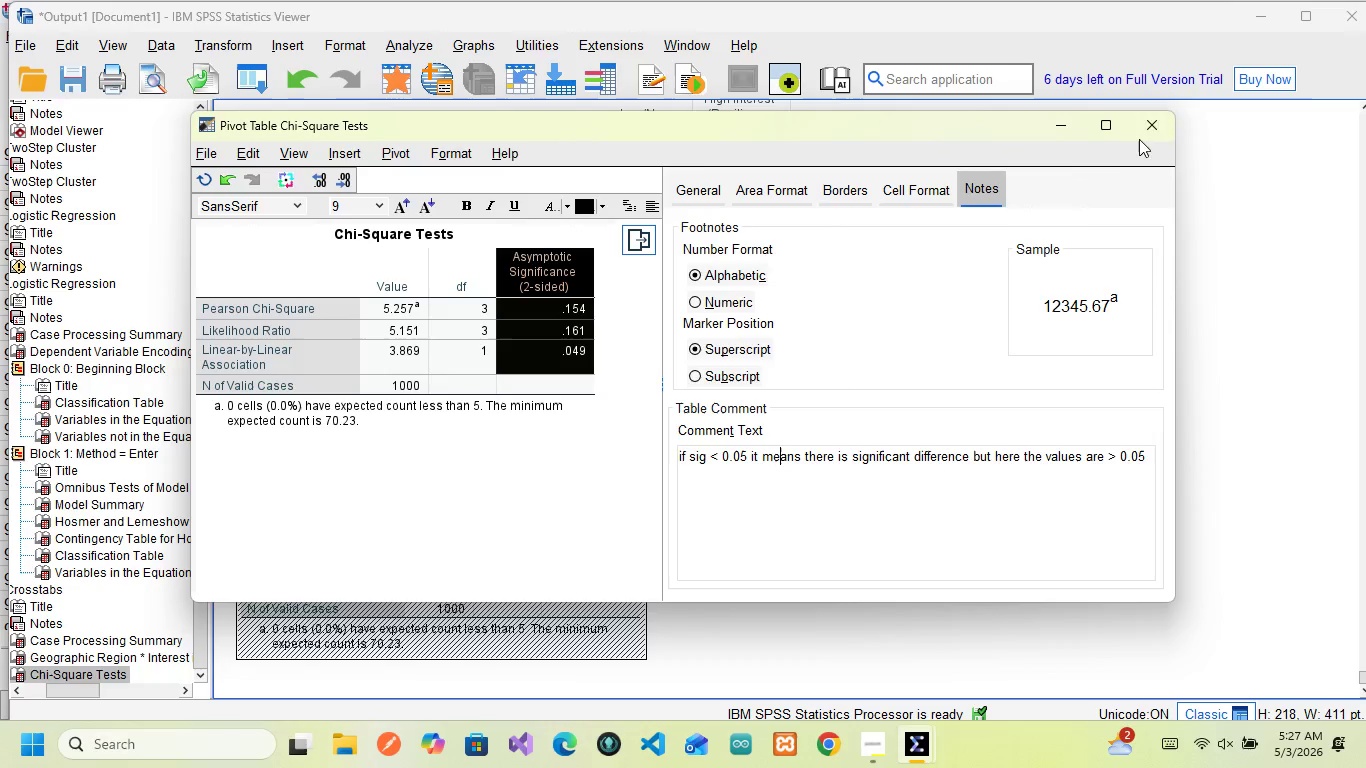 
wait(13.5)
 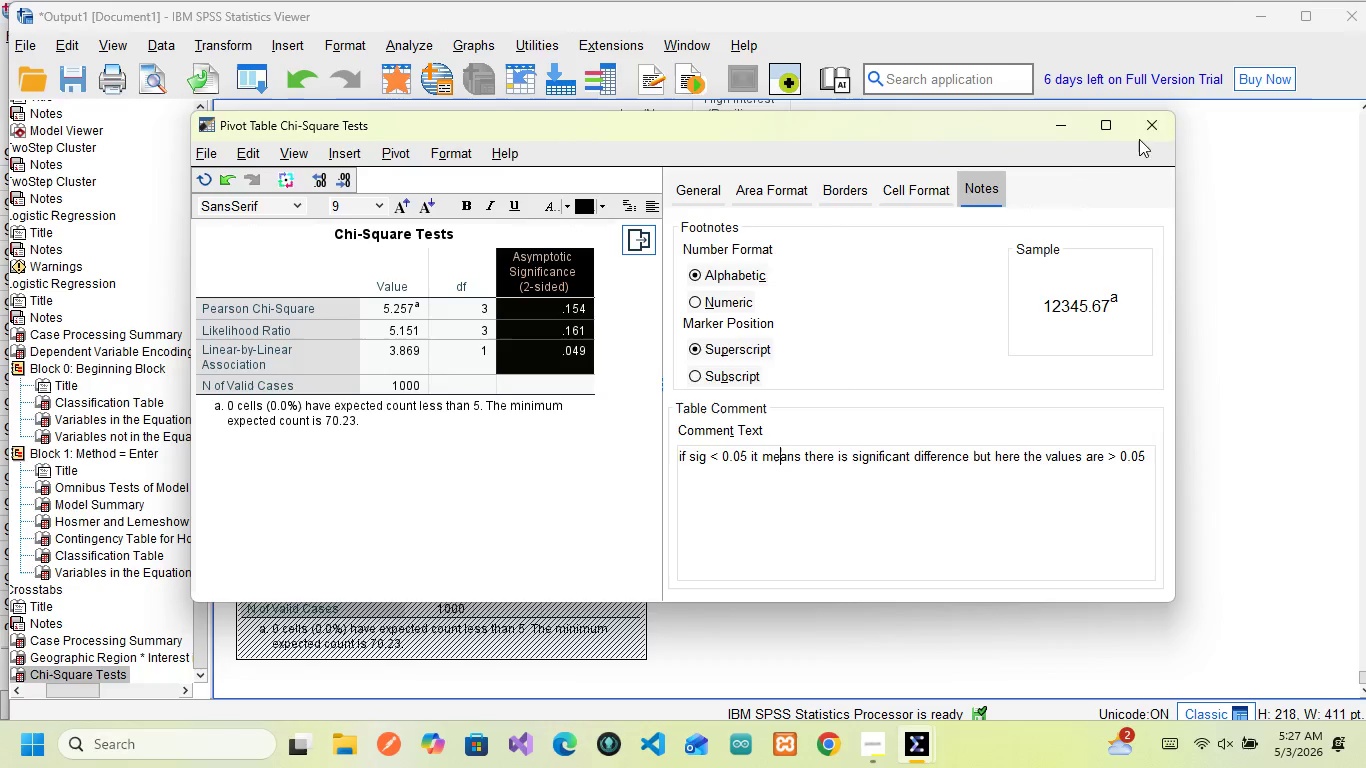 
left_click([693, 176])
 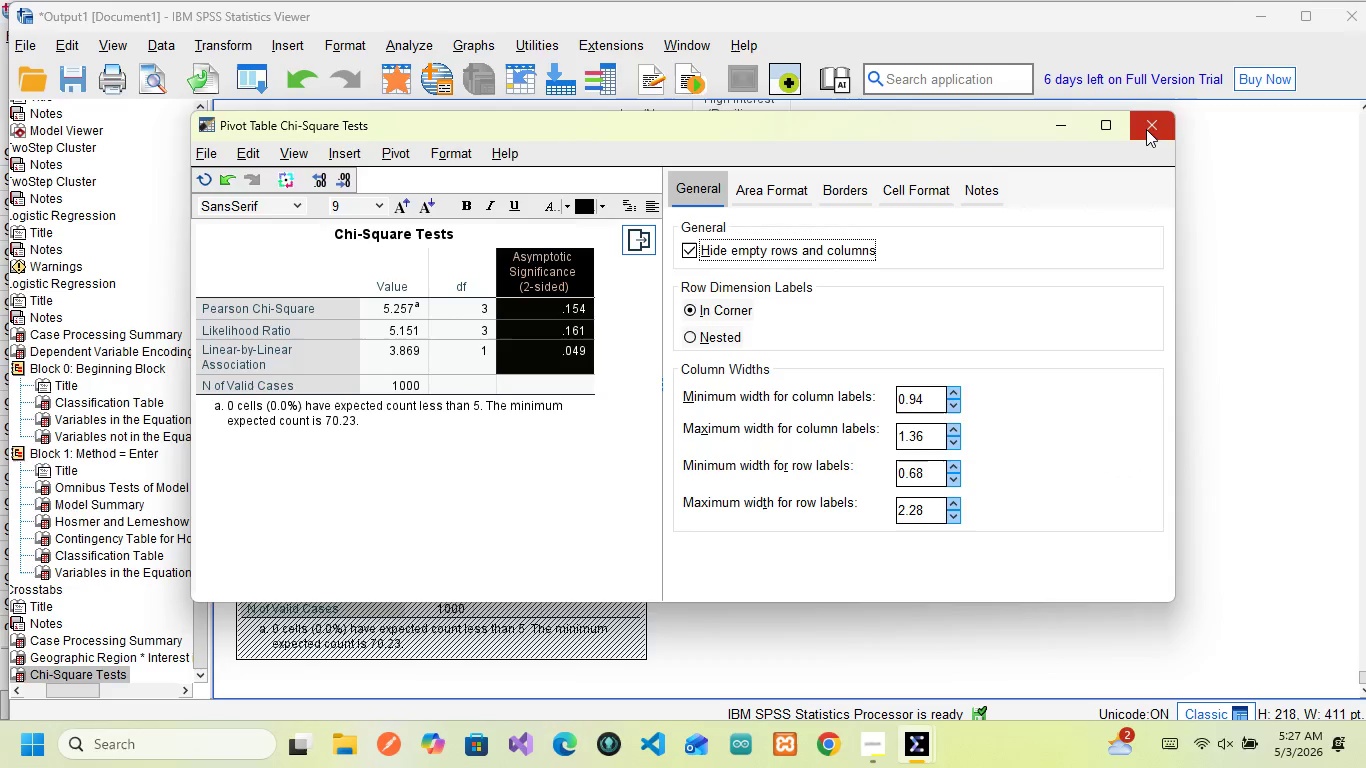 
left_click([1149, 126])
 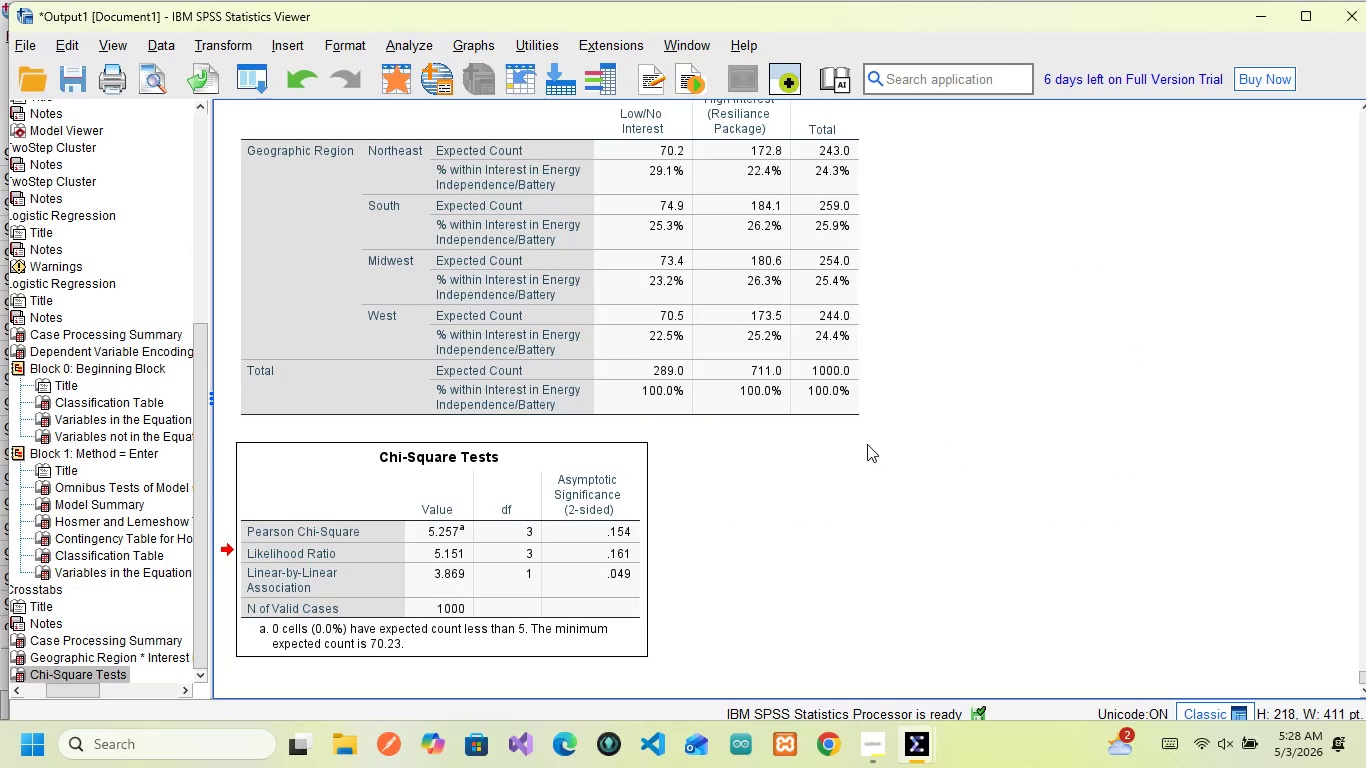 
scroll: coordinate [867, 444], scroll_direction: down, amount: 1.0
 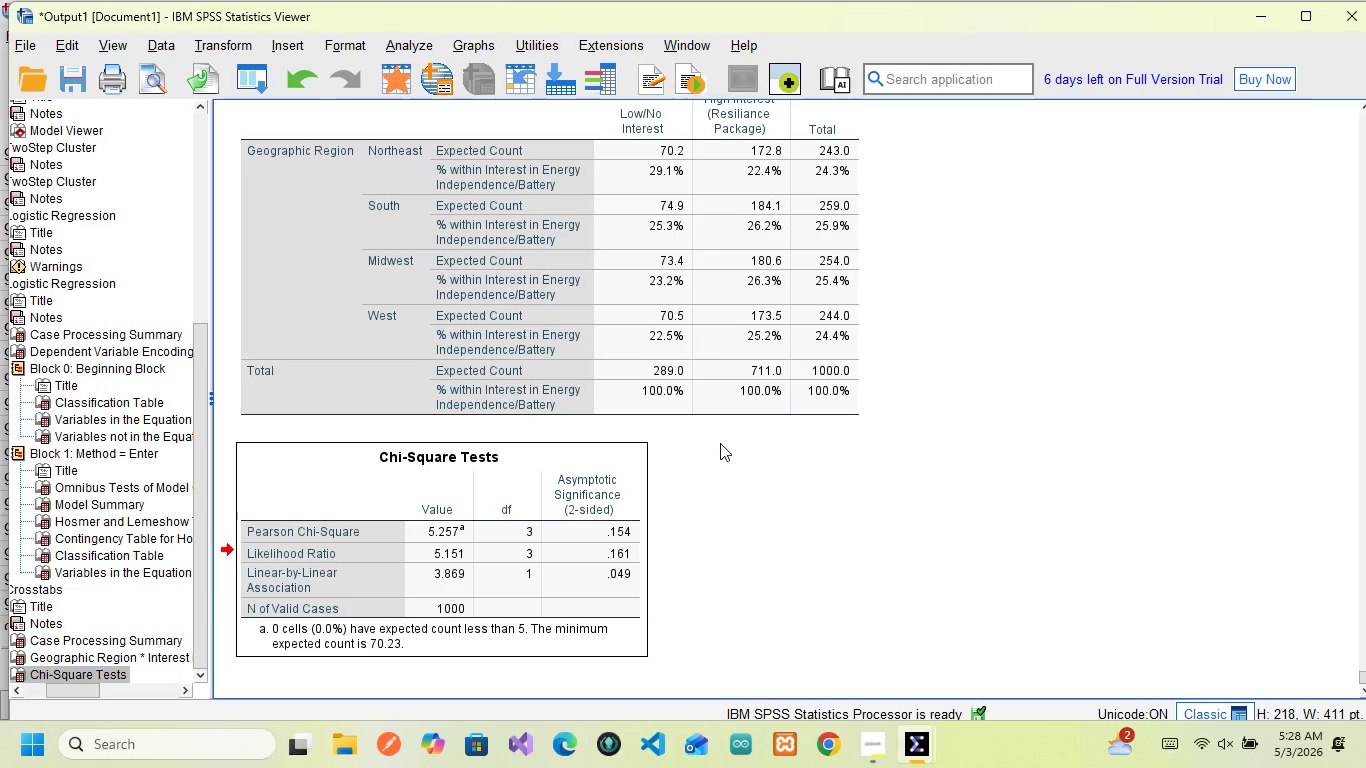 
wait(7.27)
 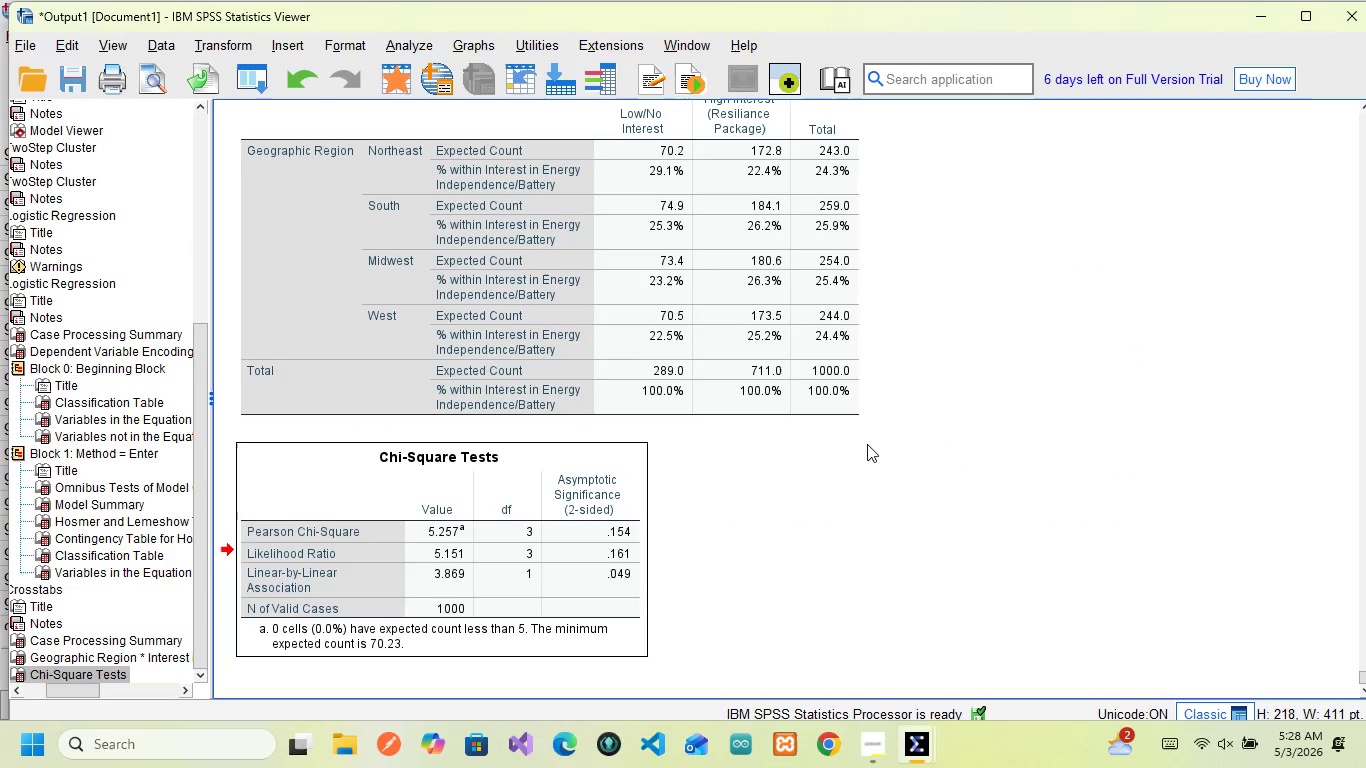 
left_click([394, 42])
 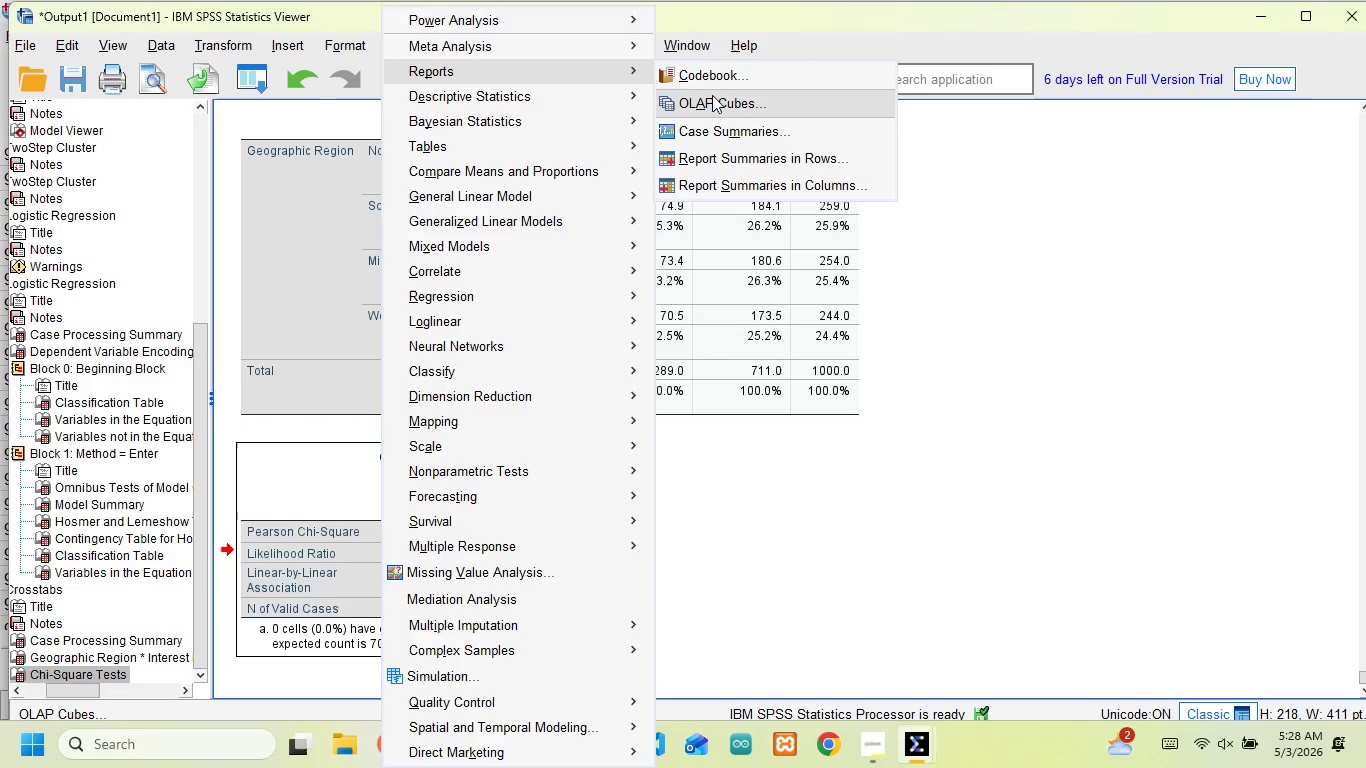 
wait(8.59)
 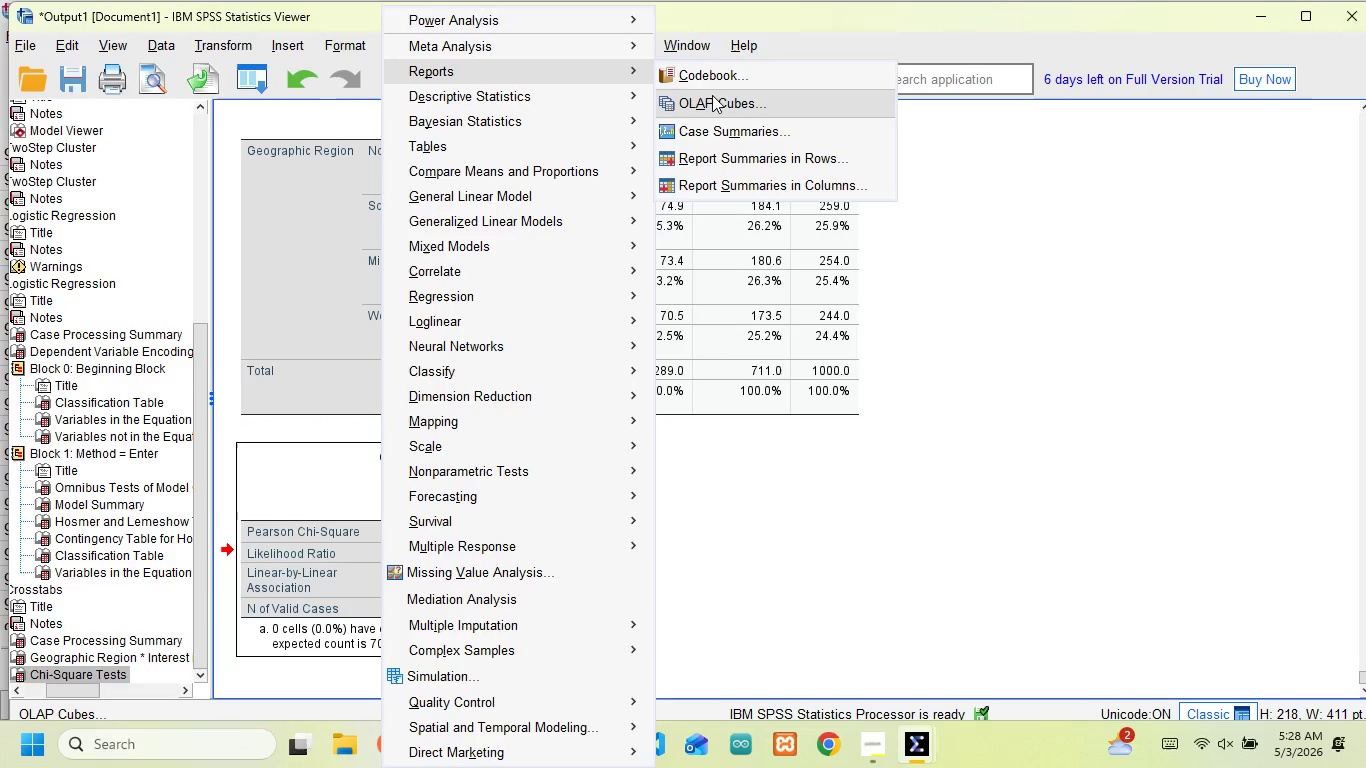 
left_click([711, 294])
 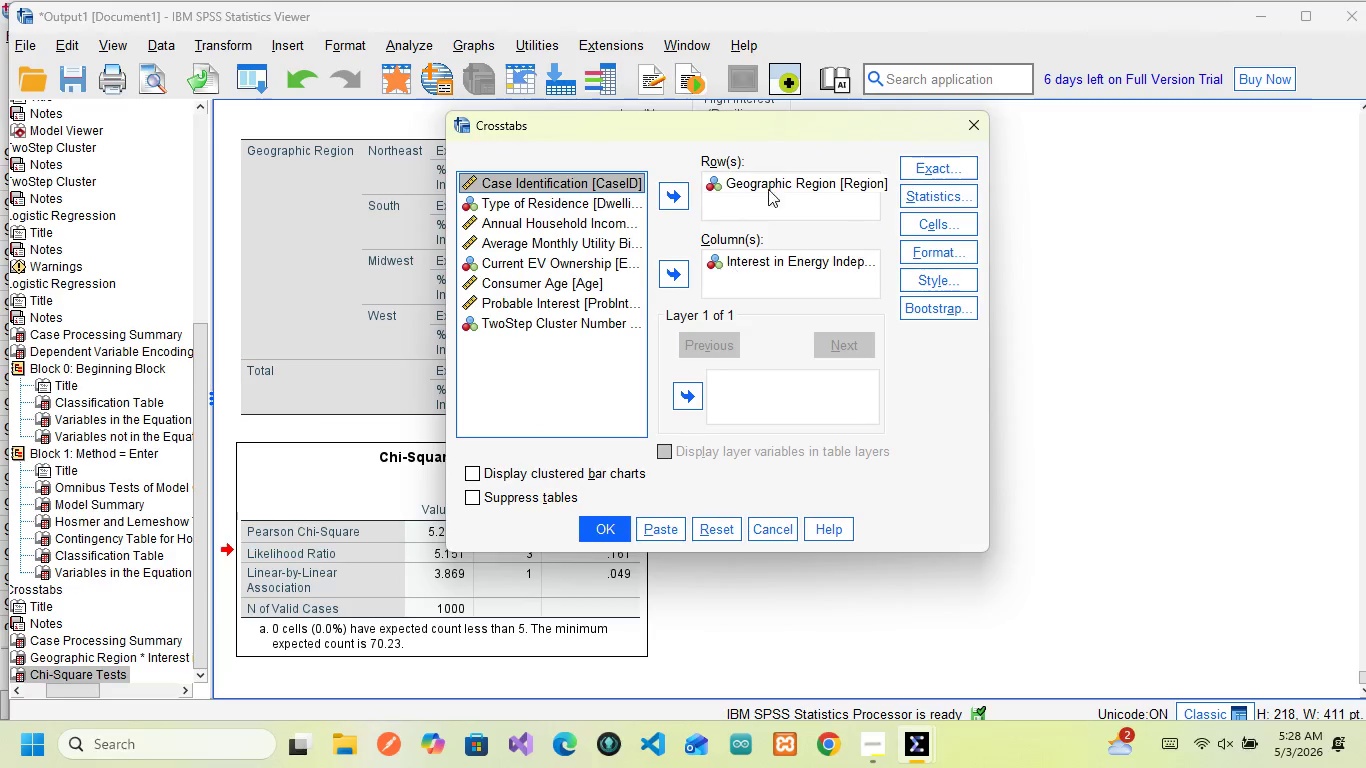 
left_click([771, 180])
 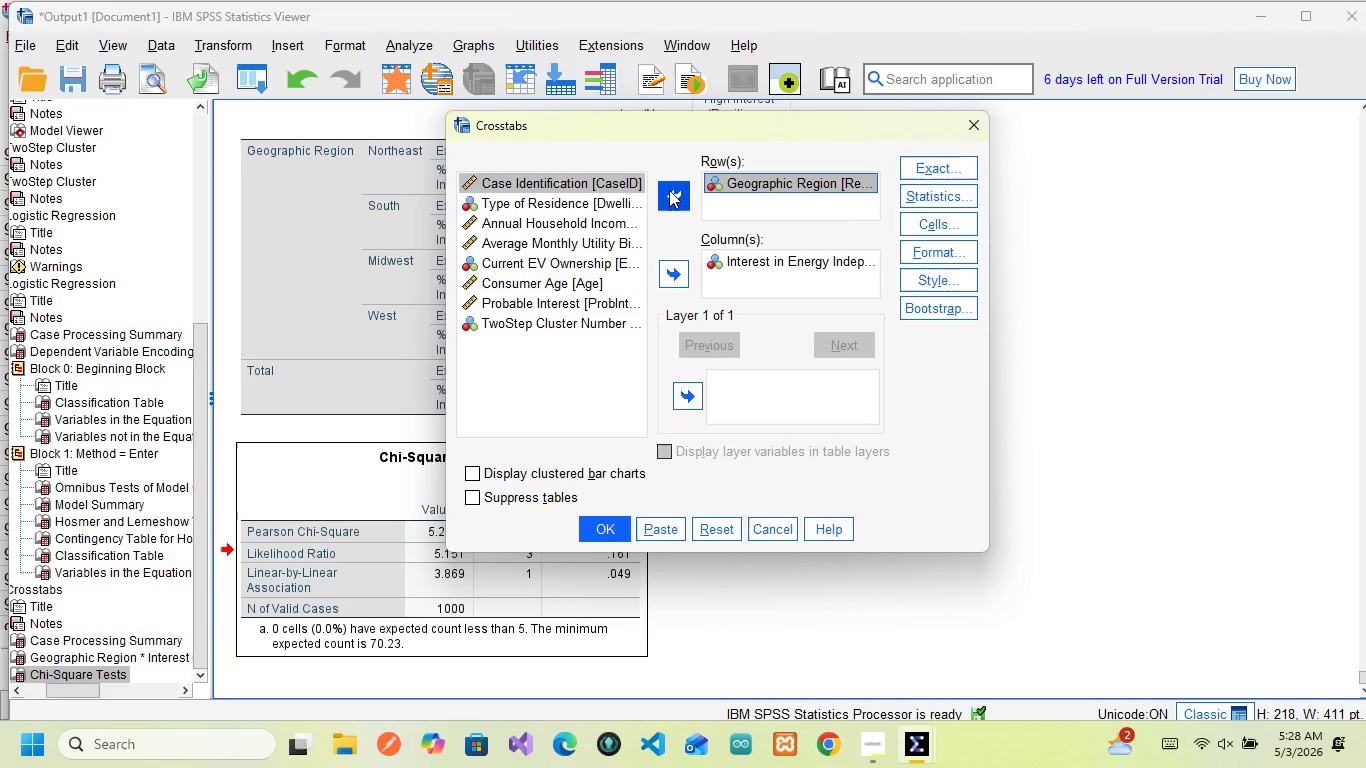 
left_click([669, 190])
 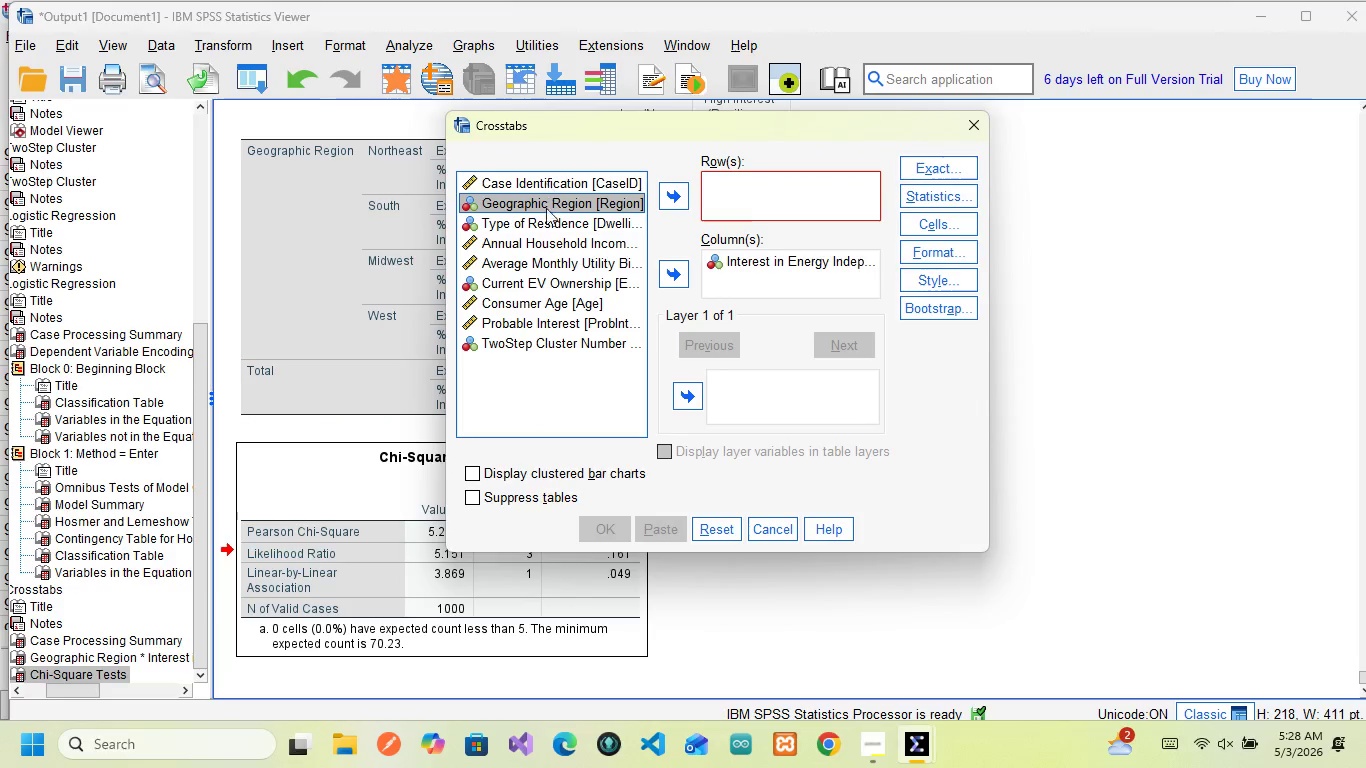 
wait(5.06)
 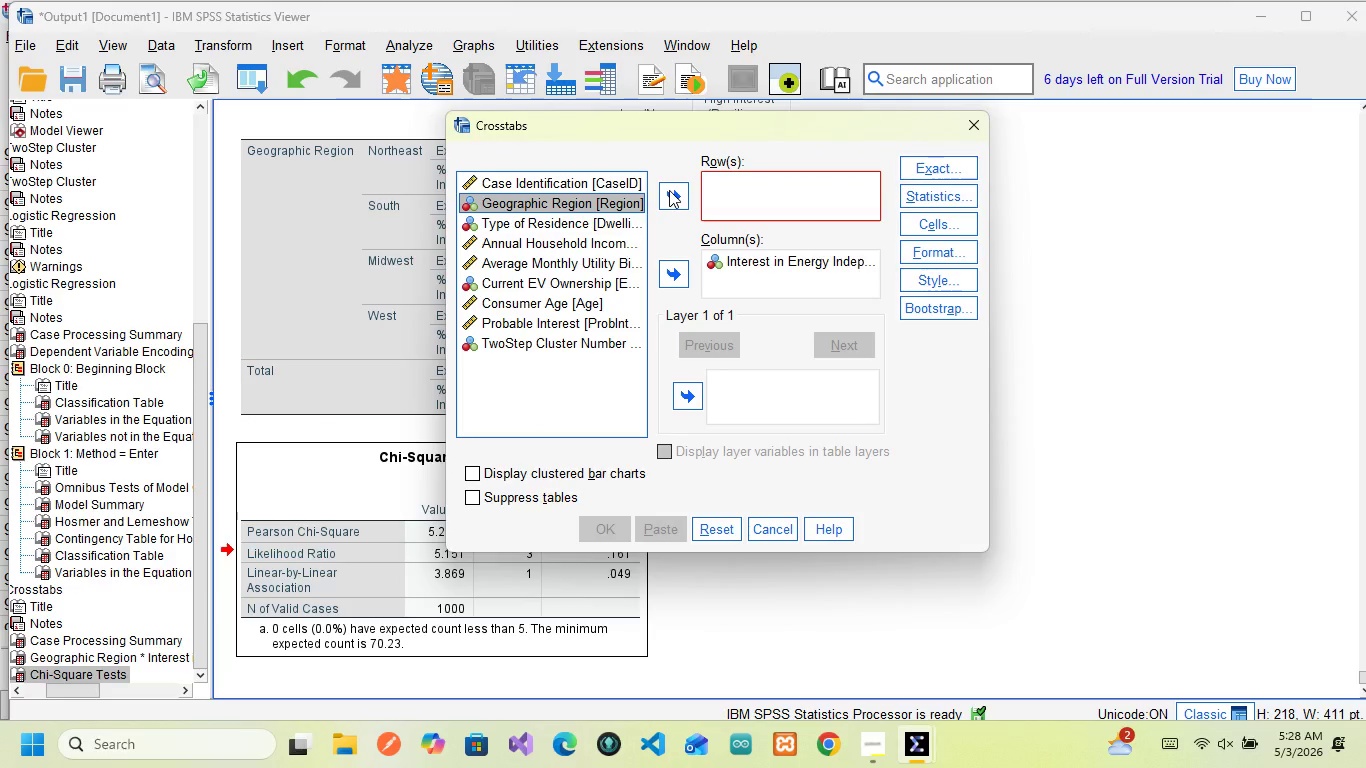 
left_click([547, 225])
 